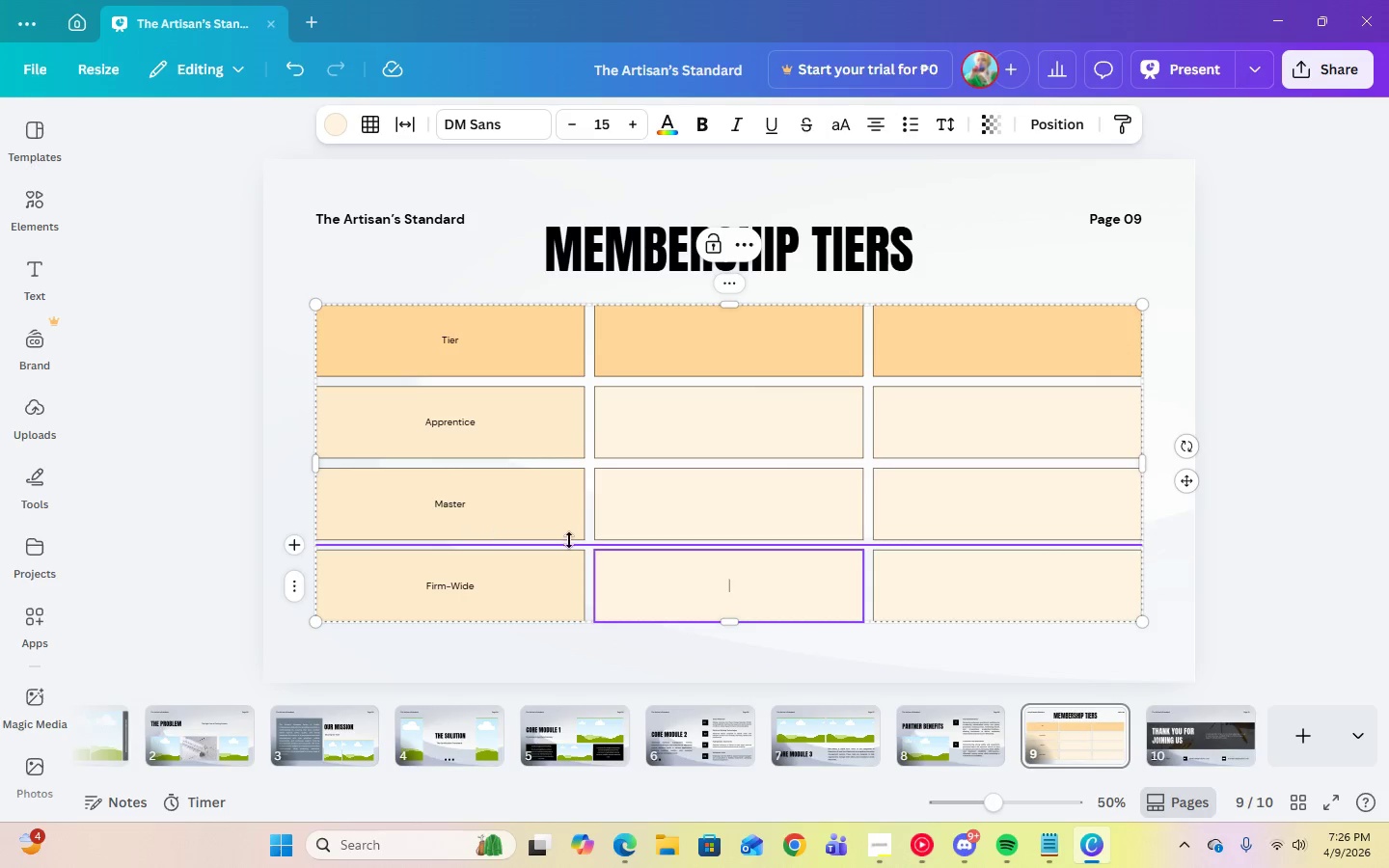 
key(ArrowUp)
 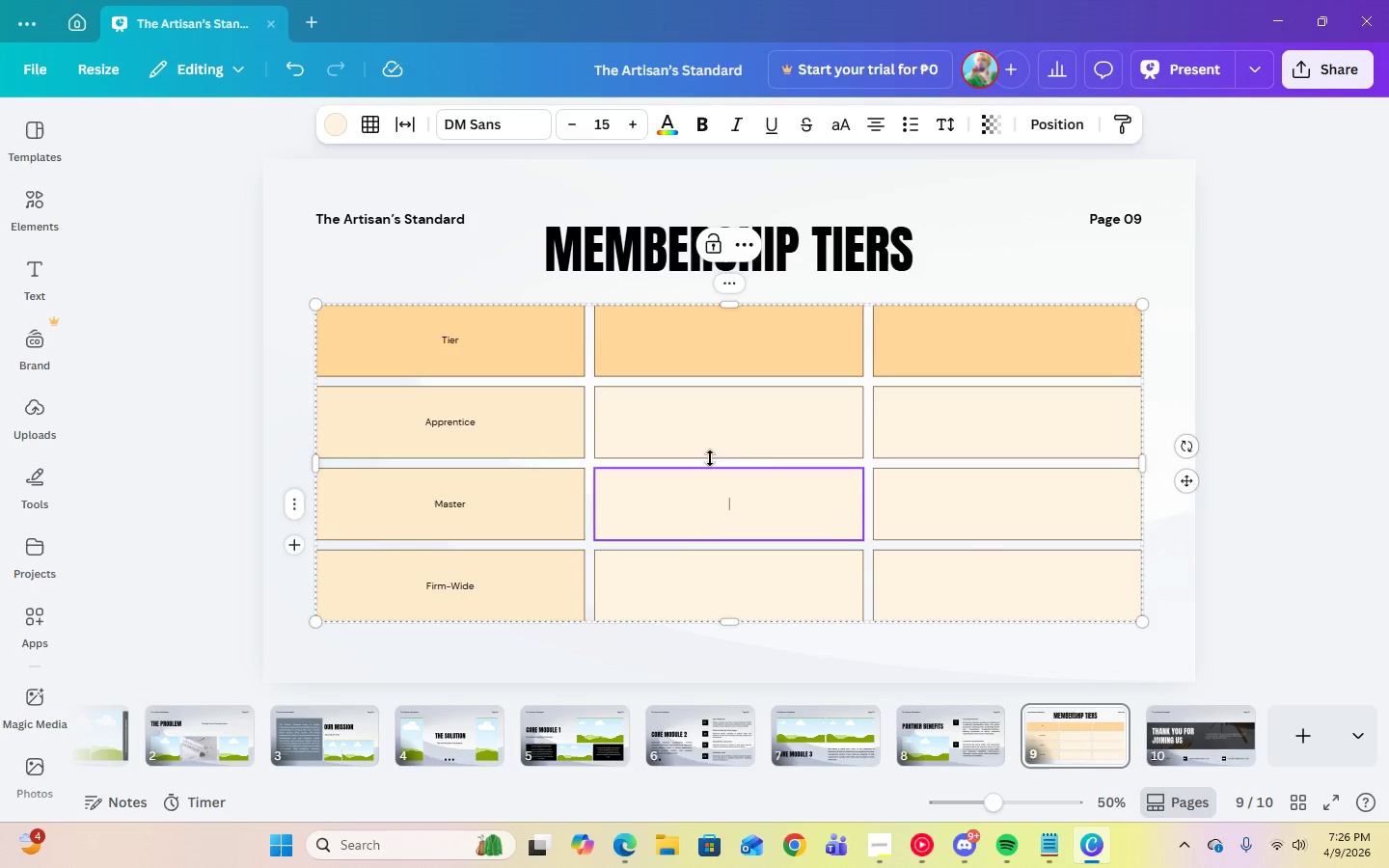 
key(ArrowUp)
 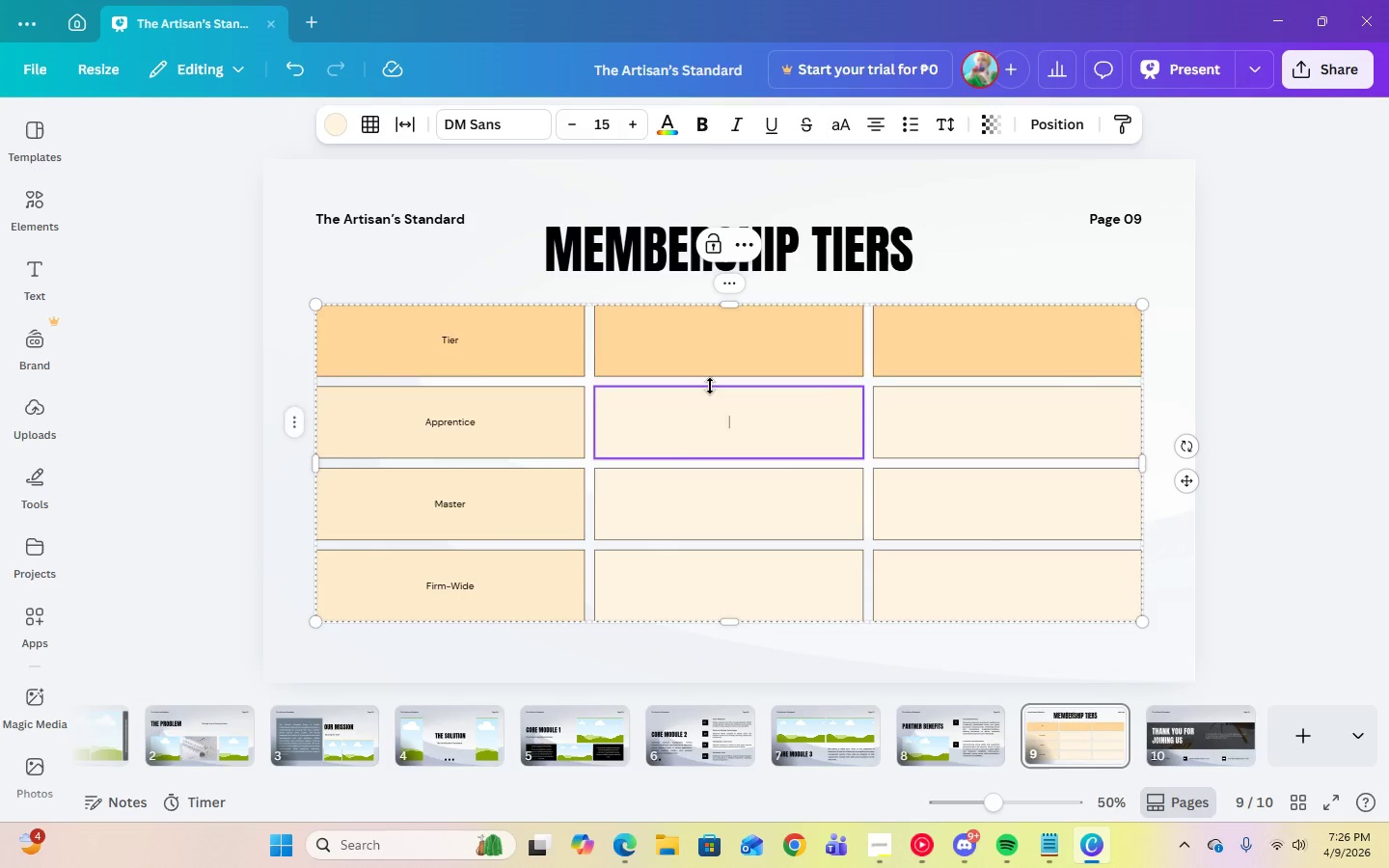 
key(ArrowUp)
 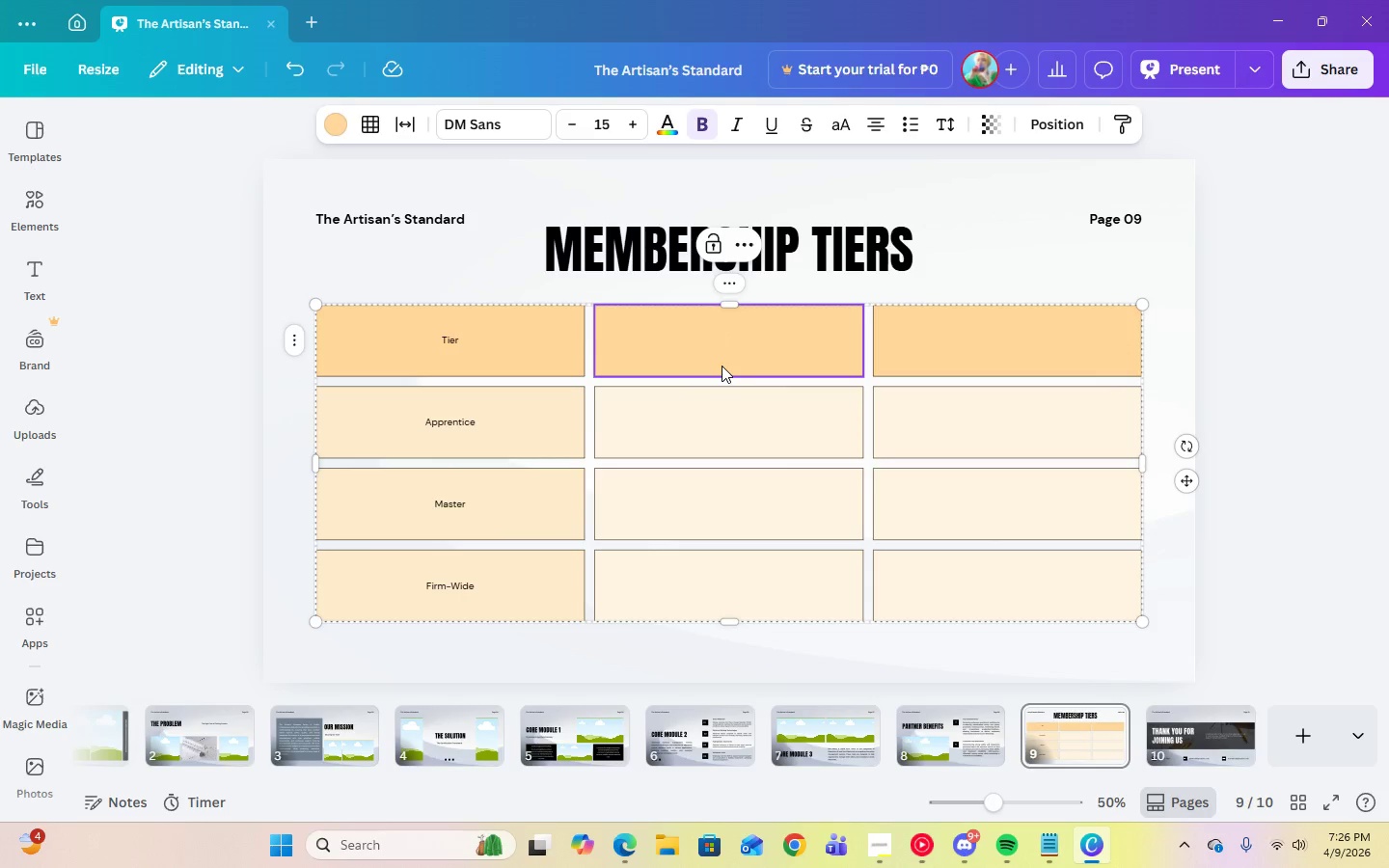 
type(Description)
 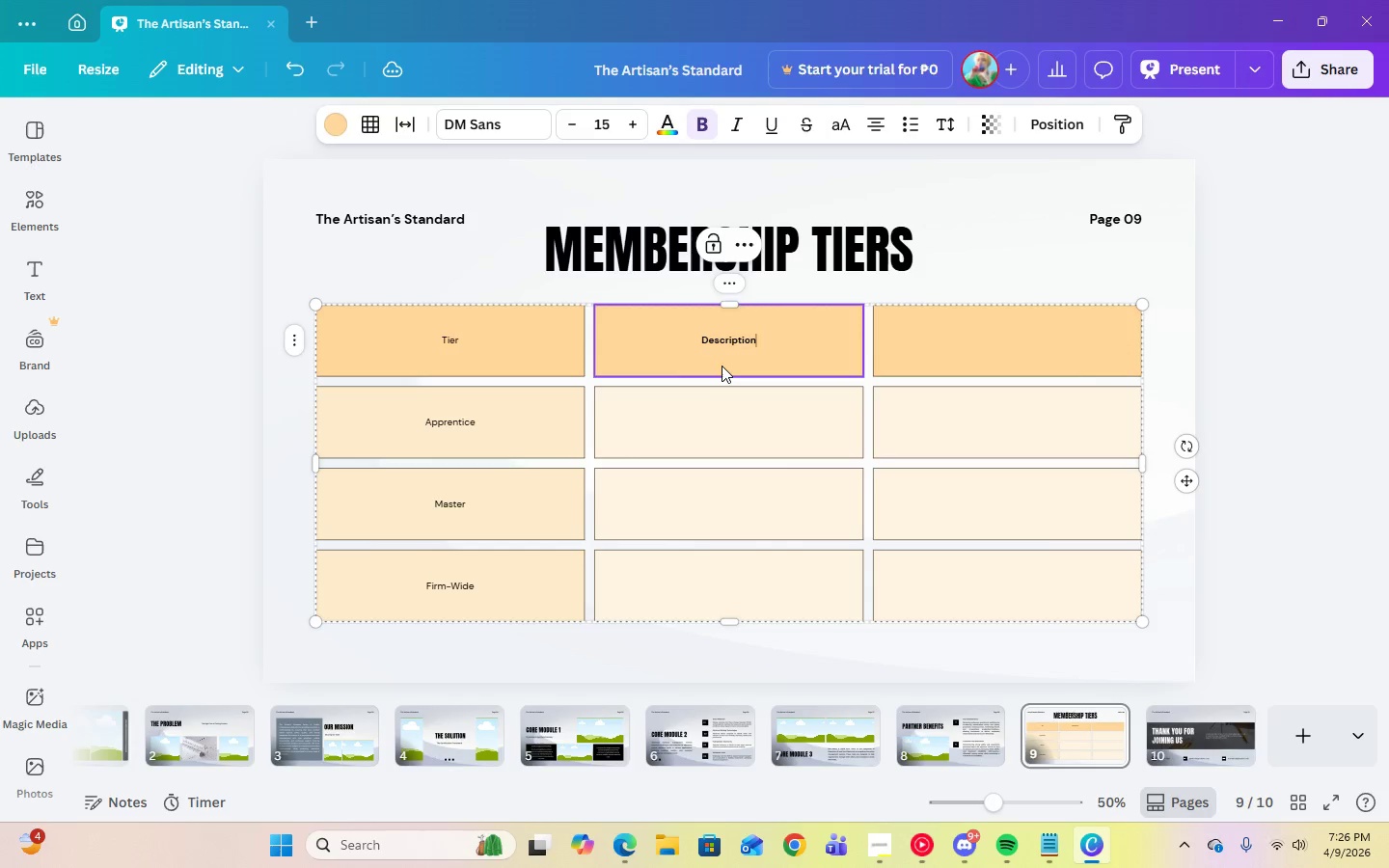 
key(ArrowDown)
 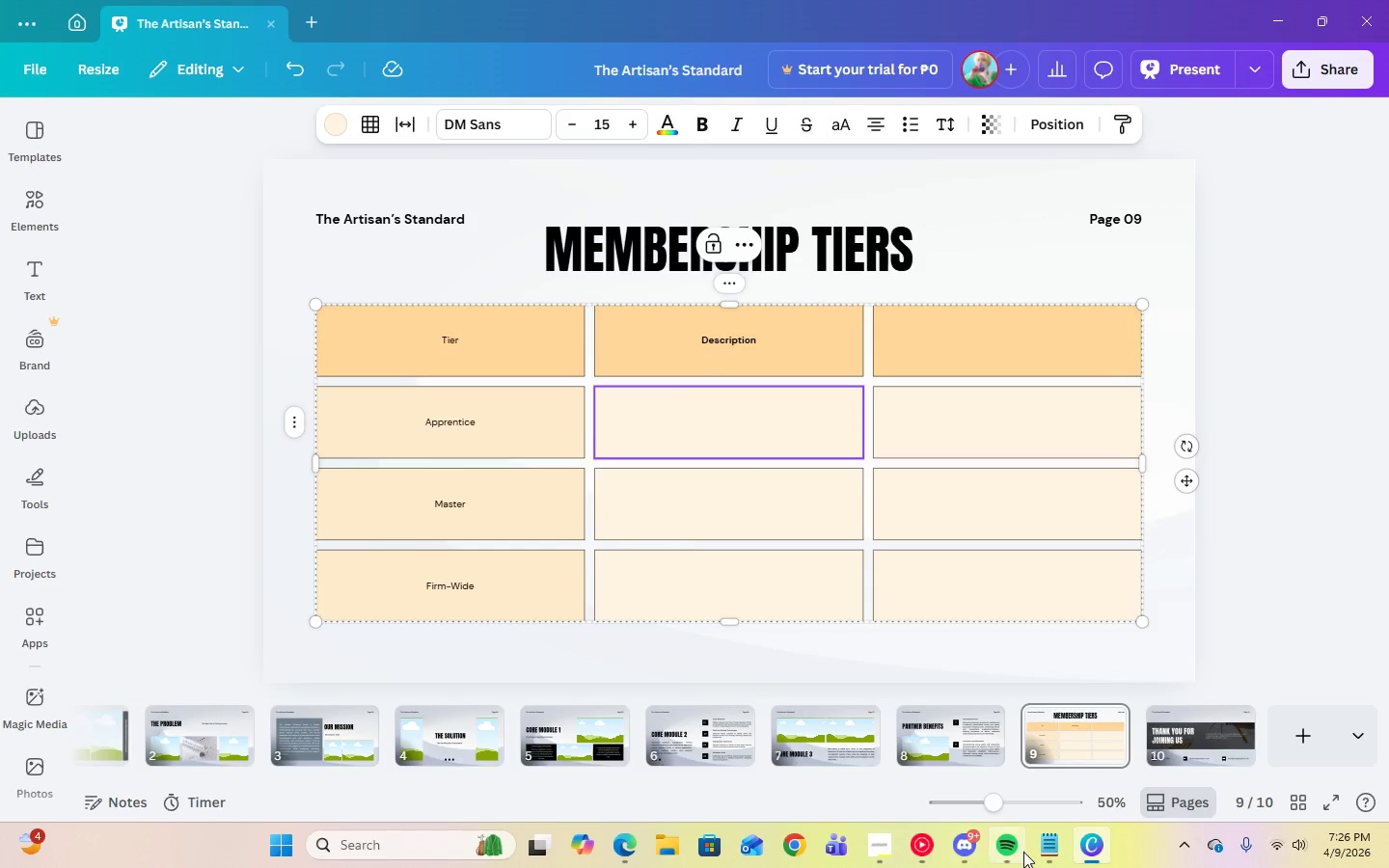 
left_click([1036, 851])
 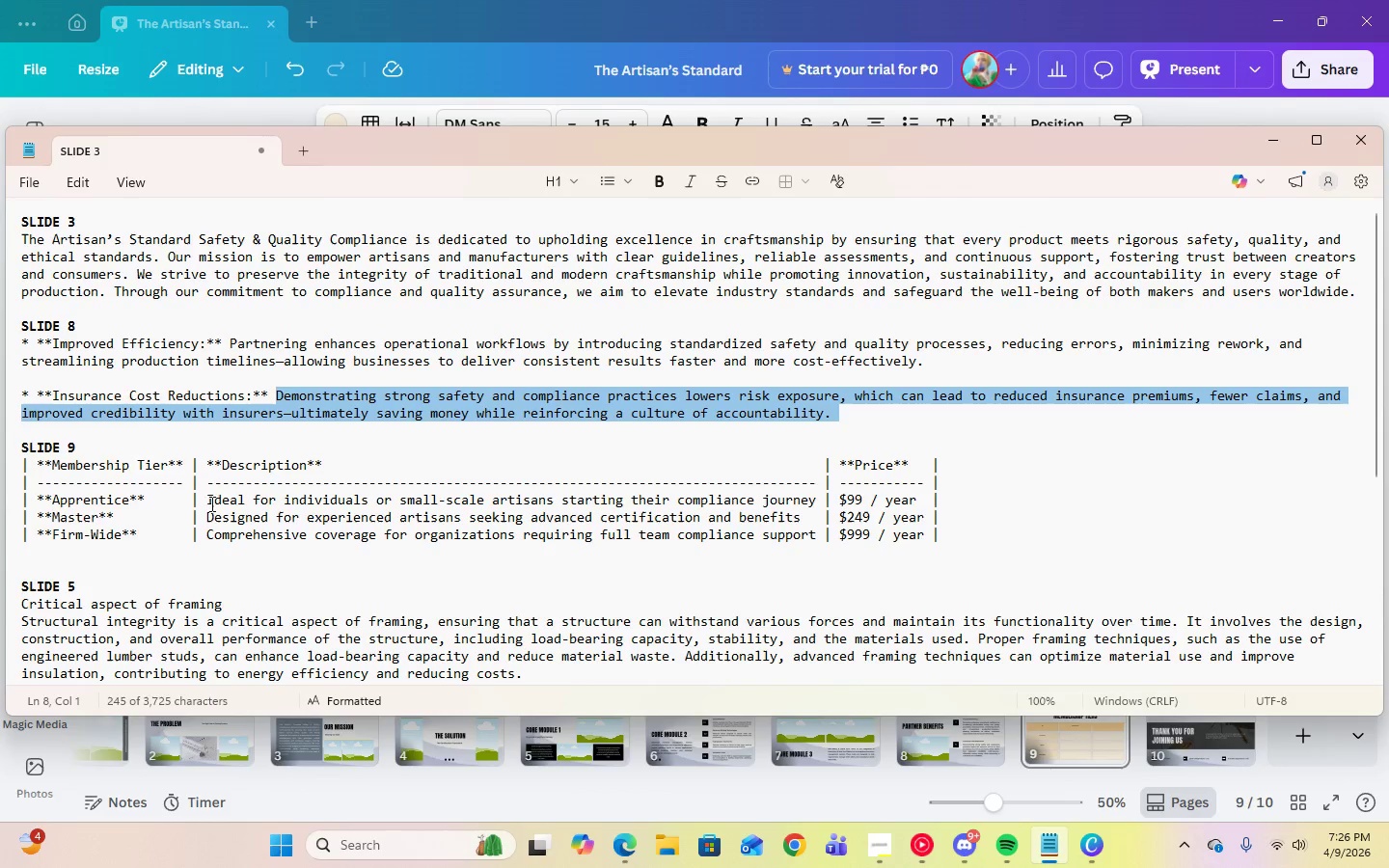 
left_click_drag(start_coordinate=[204, 496], to_coordinate=[831, 501])
 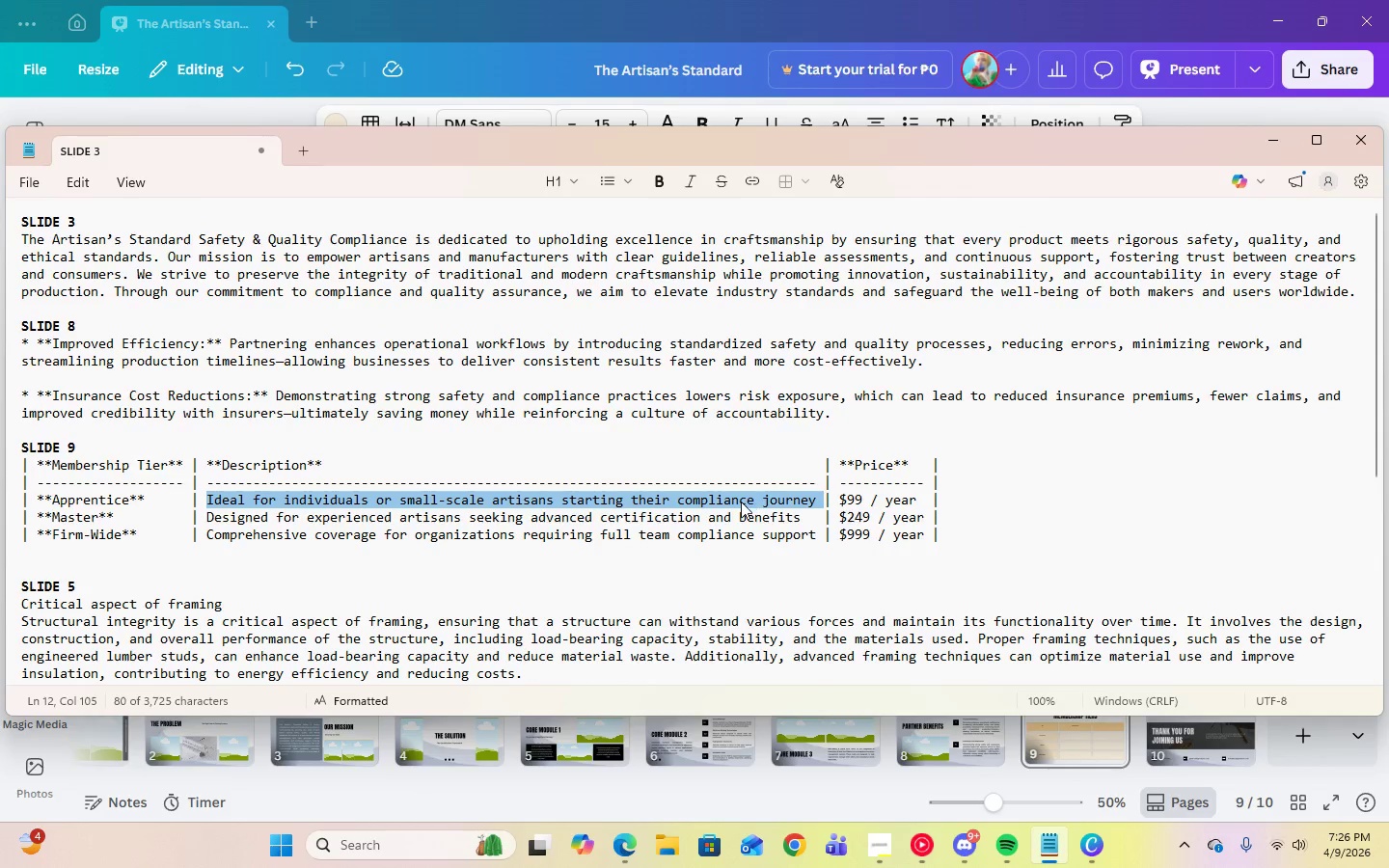 
right_click([741, 502])
 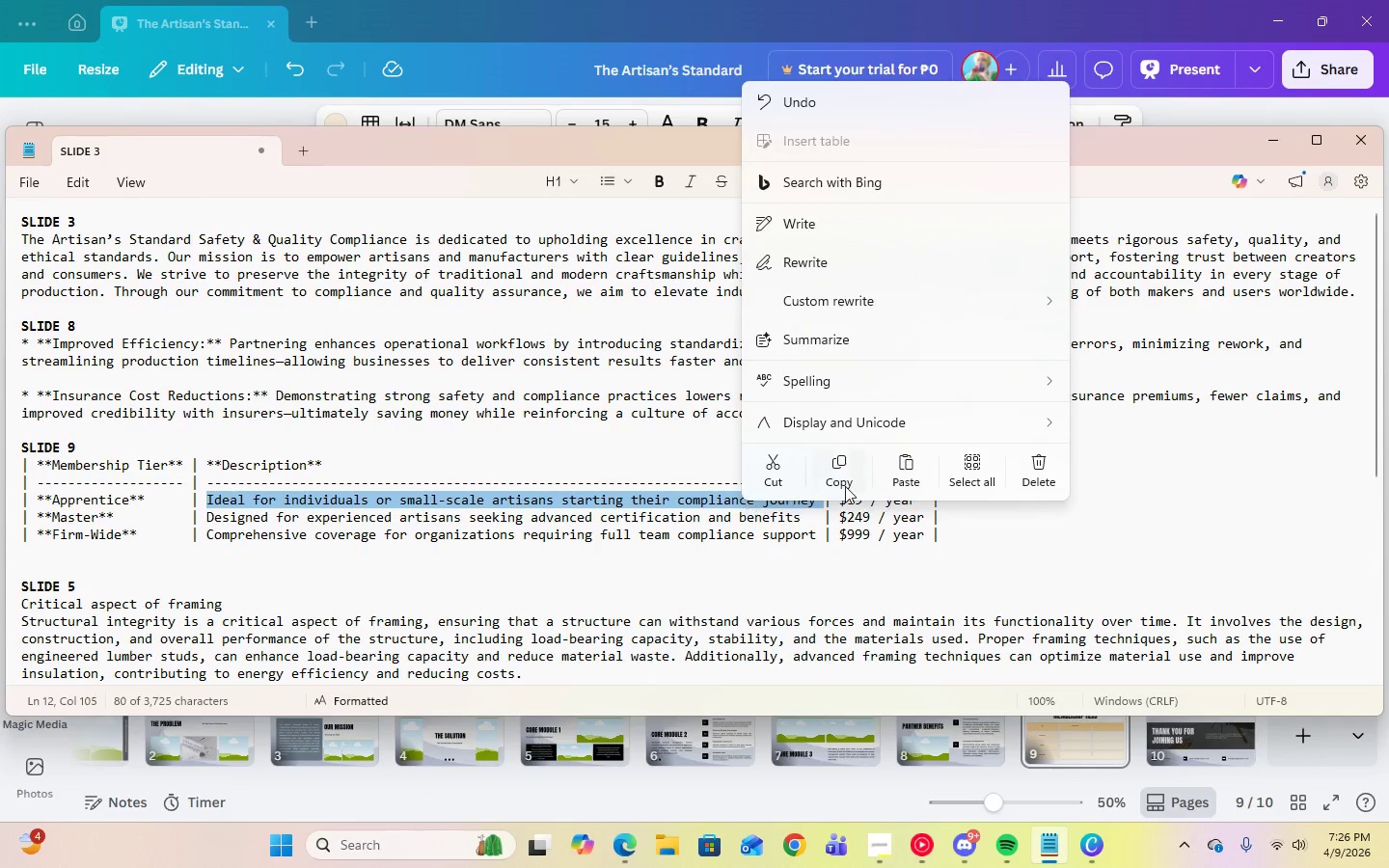 
left_click([845, 481])
 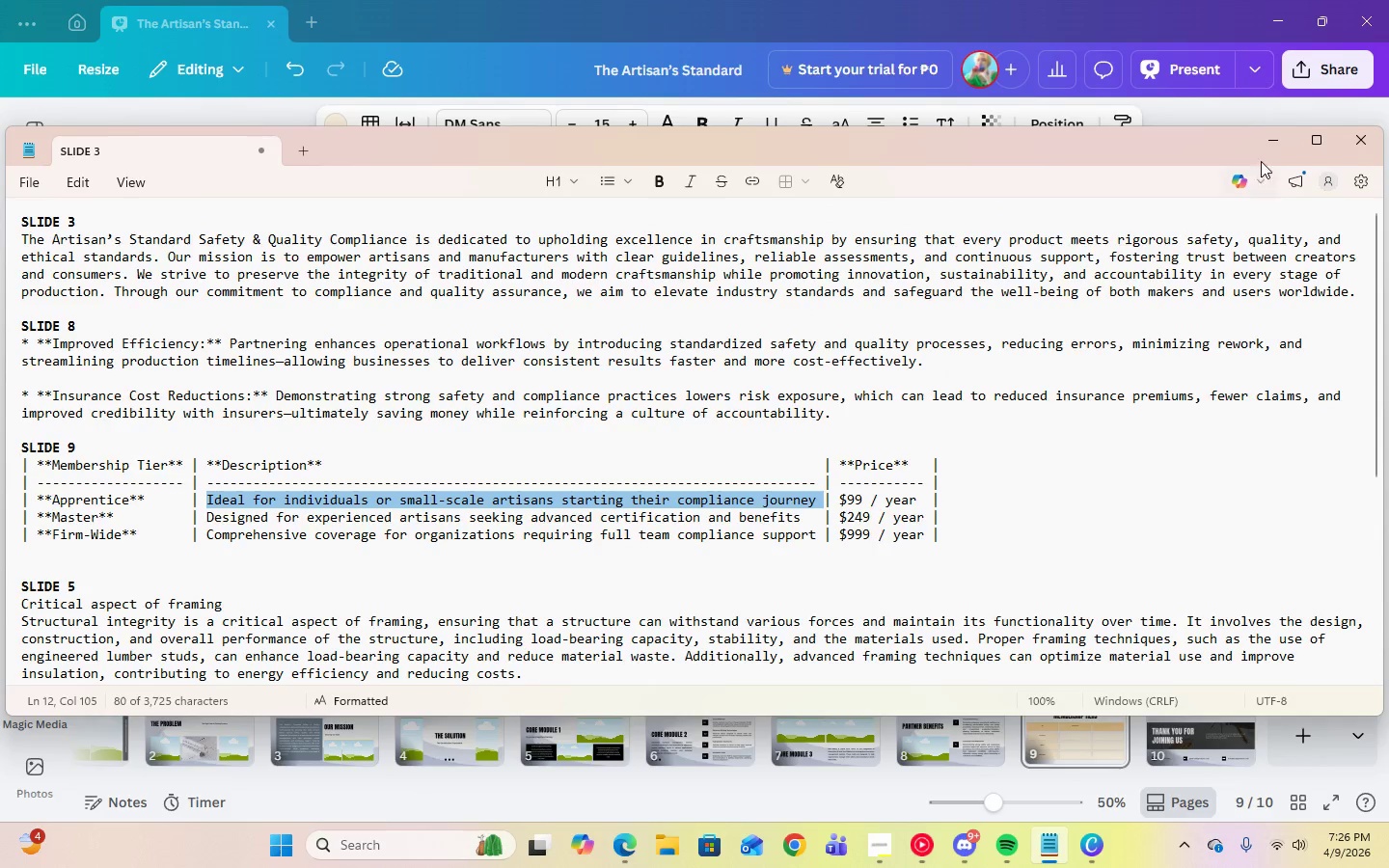 
left_click([1271, 145])
 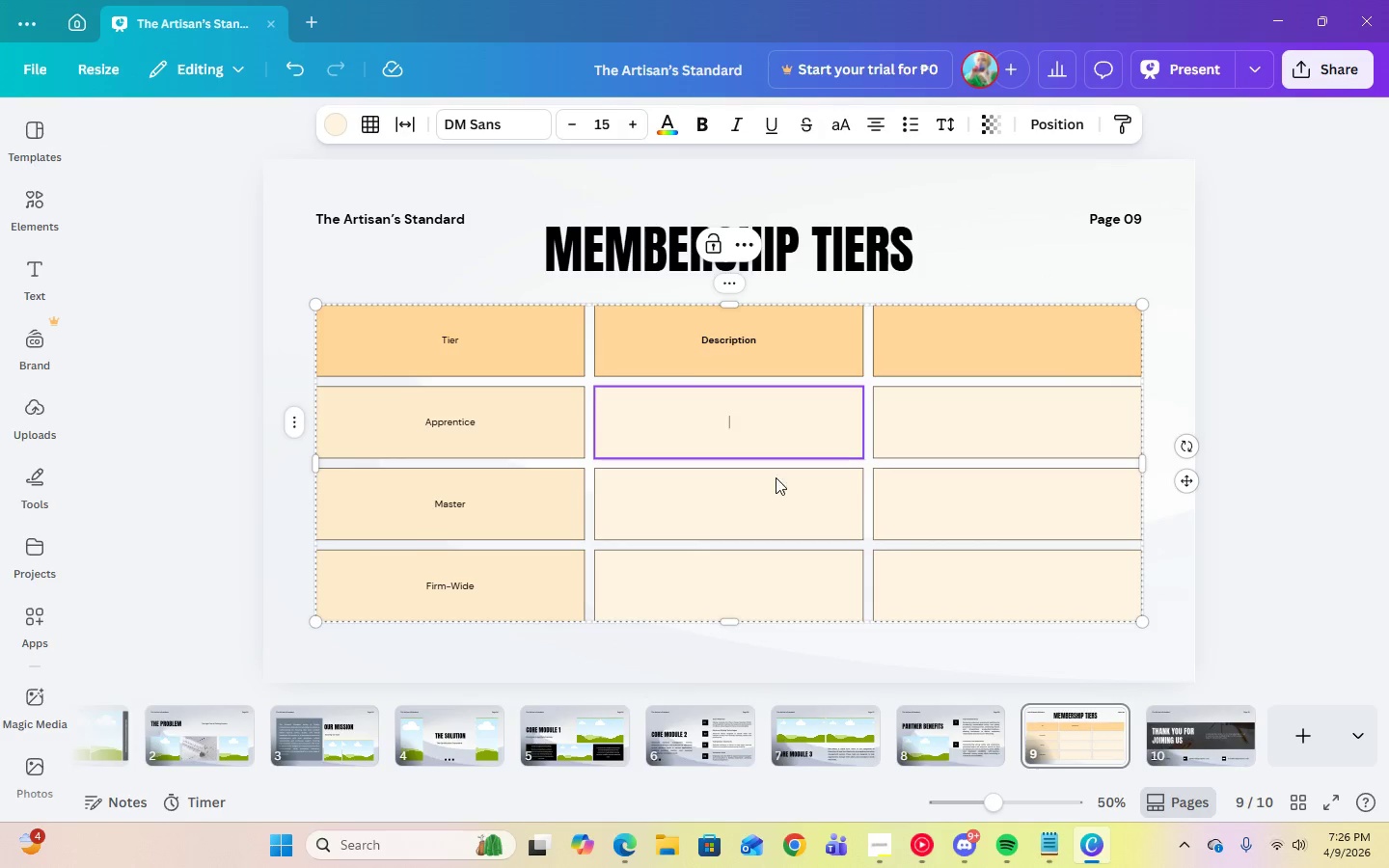 
left_click([741, 424])
 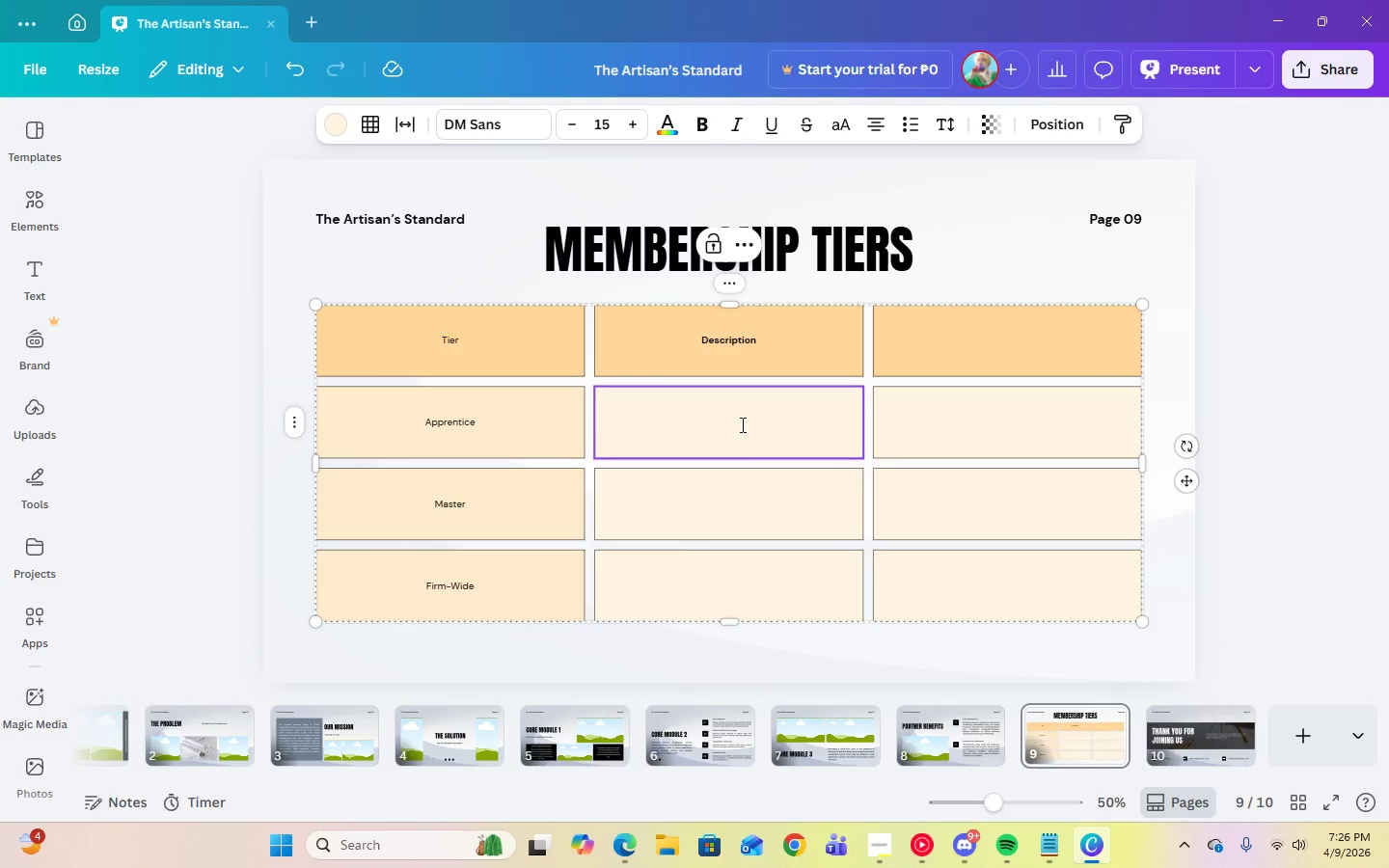 
right_click([741, 424])
 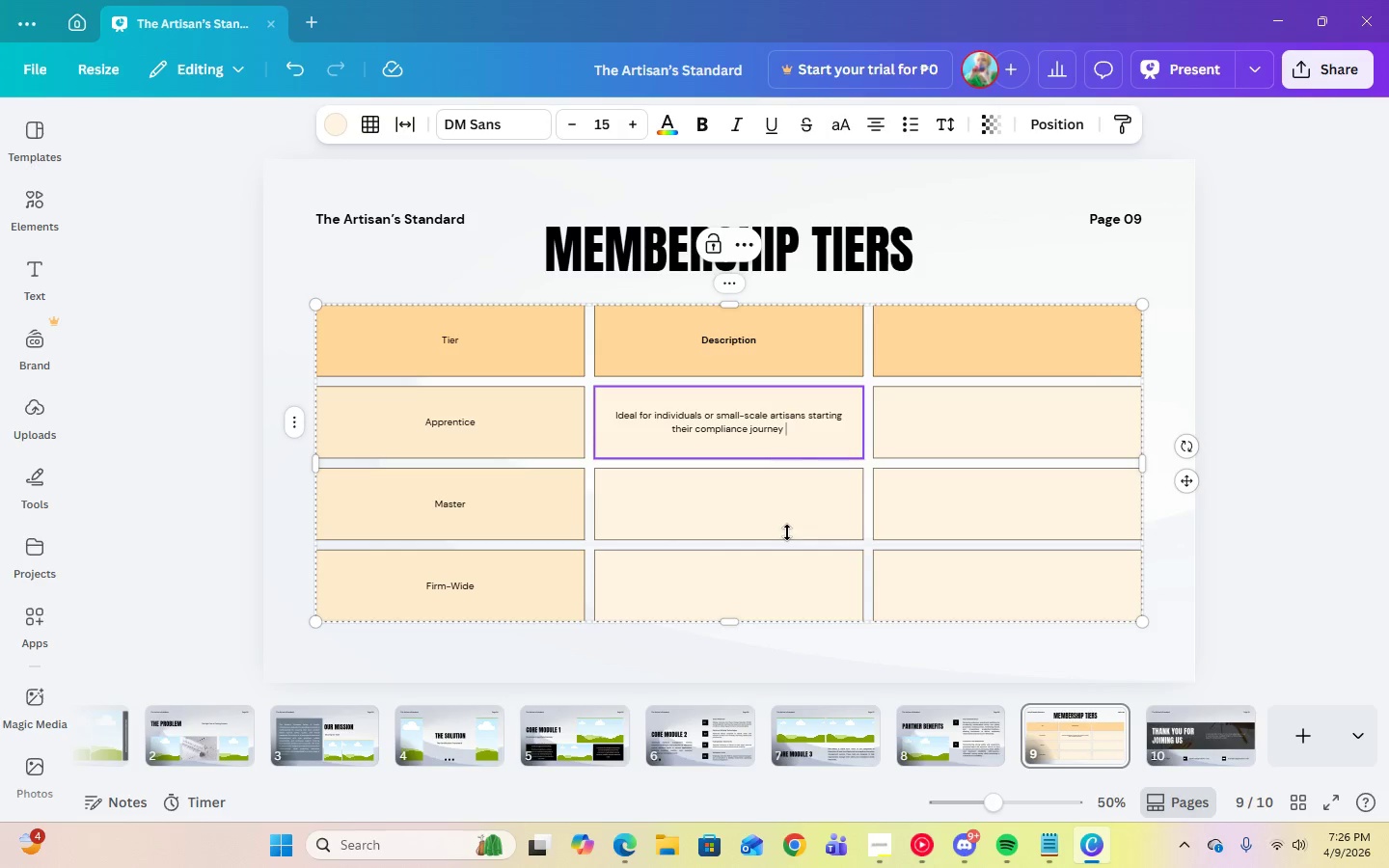 
double_click([734, 501])
 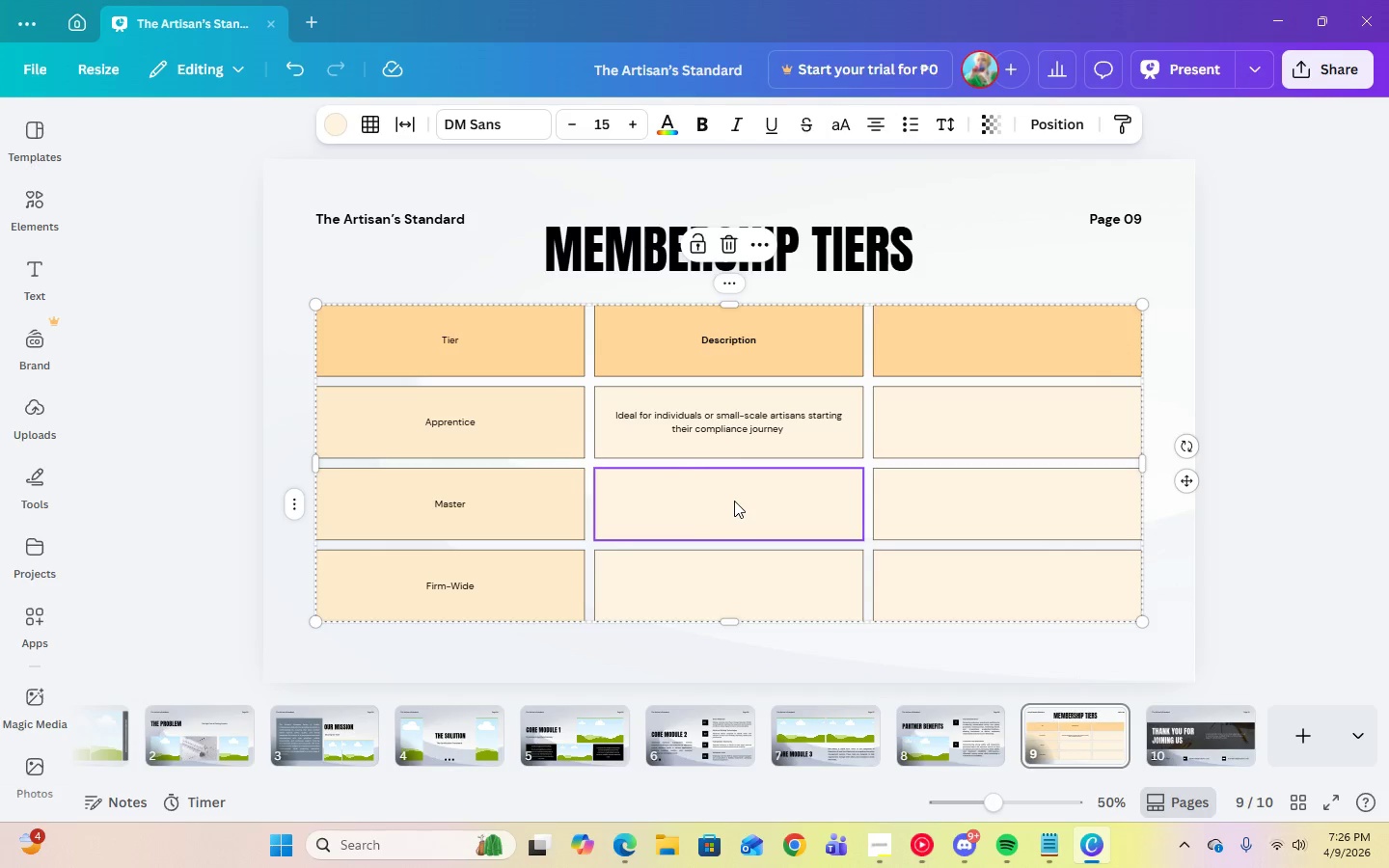 
triple_click([734, 501])
 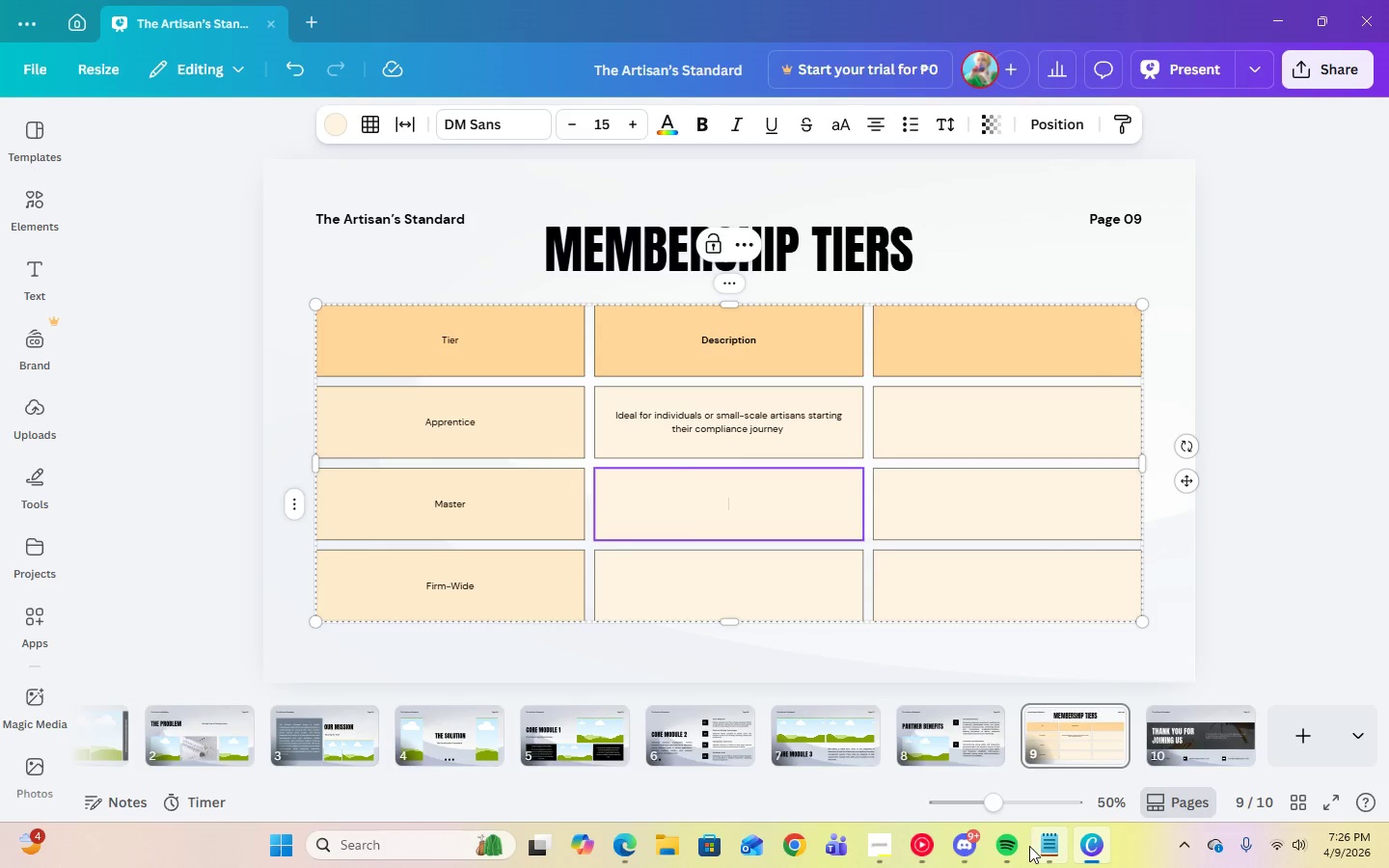 
left_click([1049, 847])
 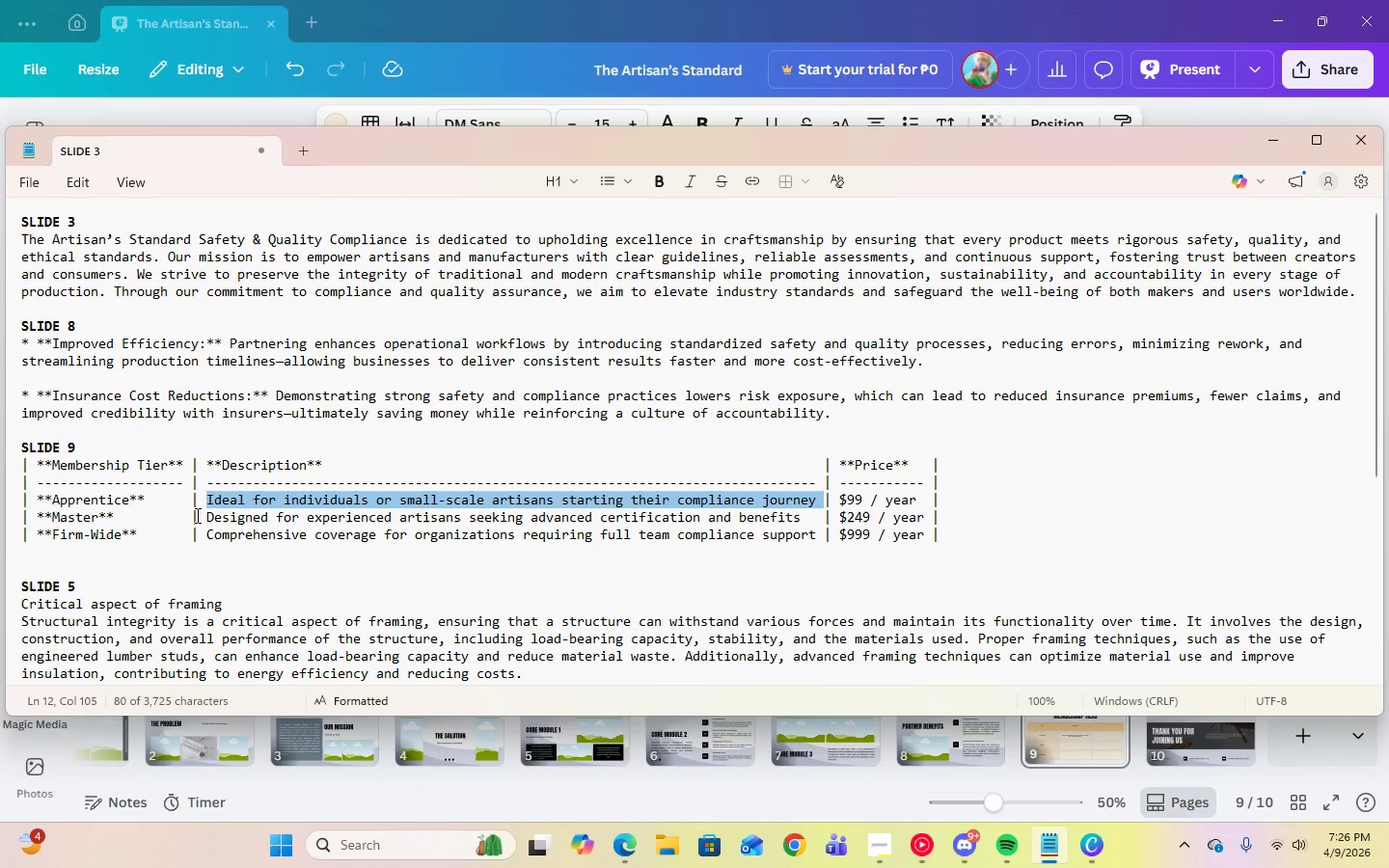 
left_click_drag(start_coordinate=[206, 520], to_coordinate=[811, 514])
 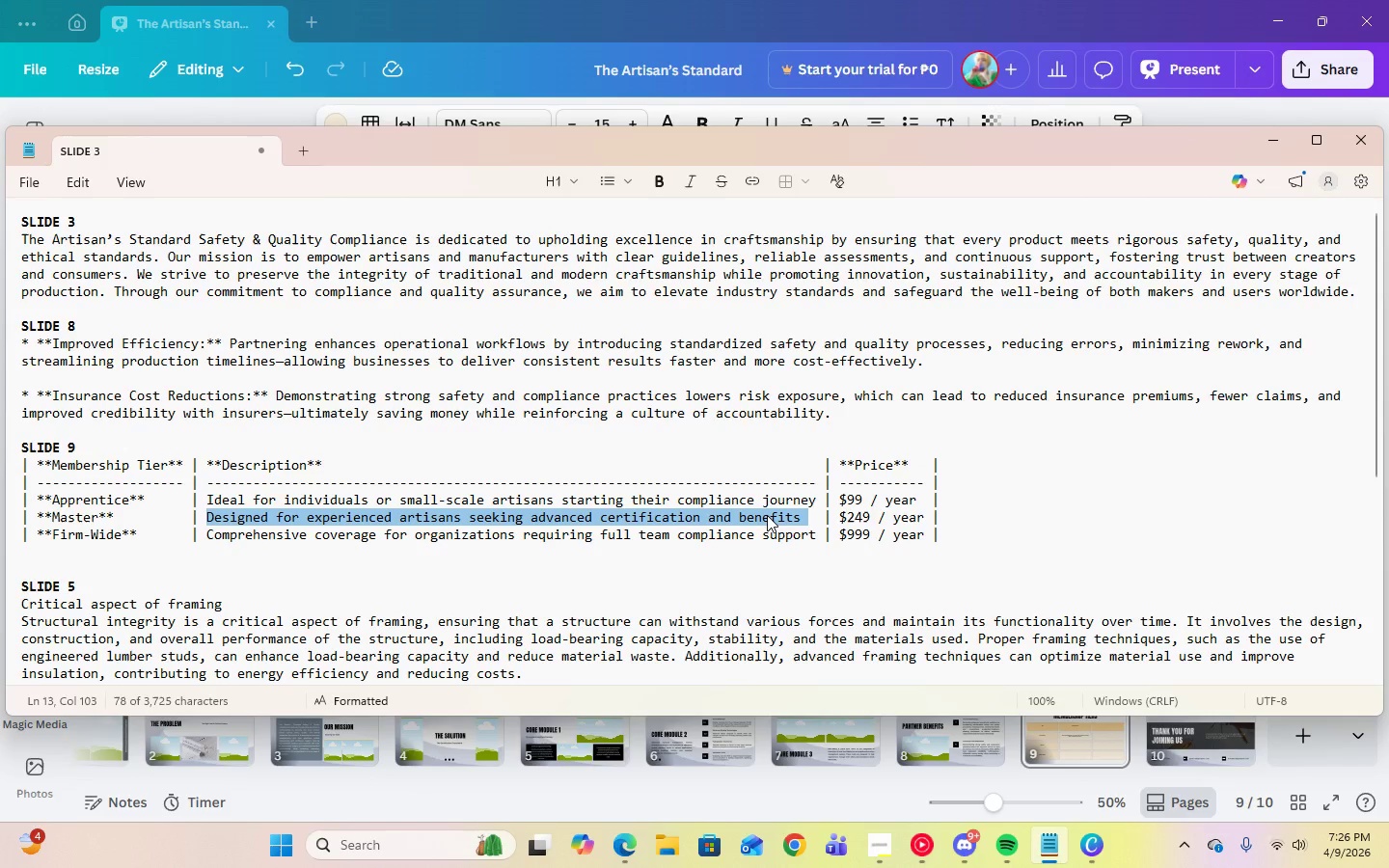 
right_click([767, 515])
 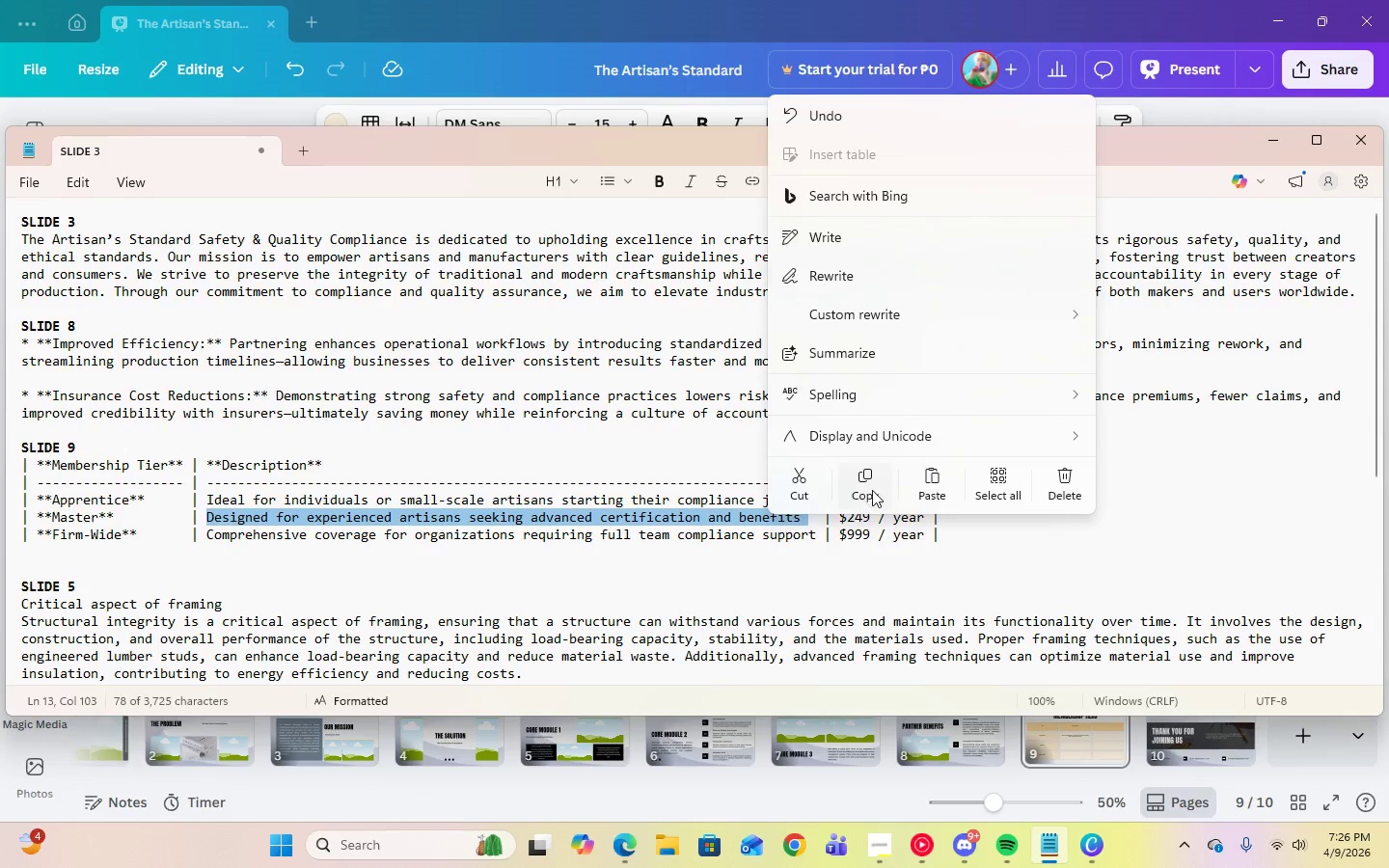 
left_click([874, 488])
 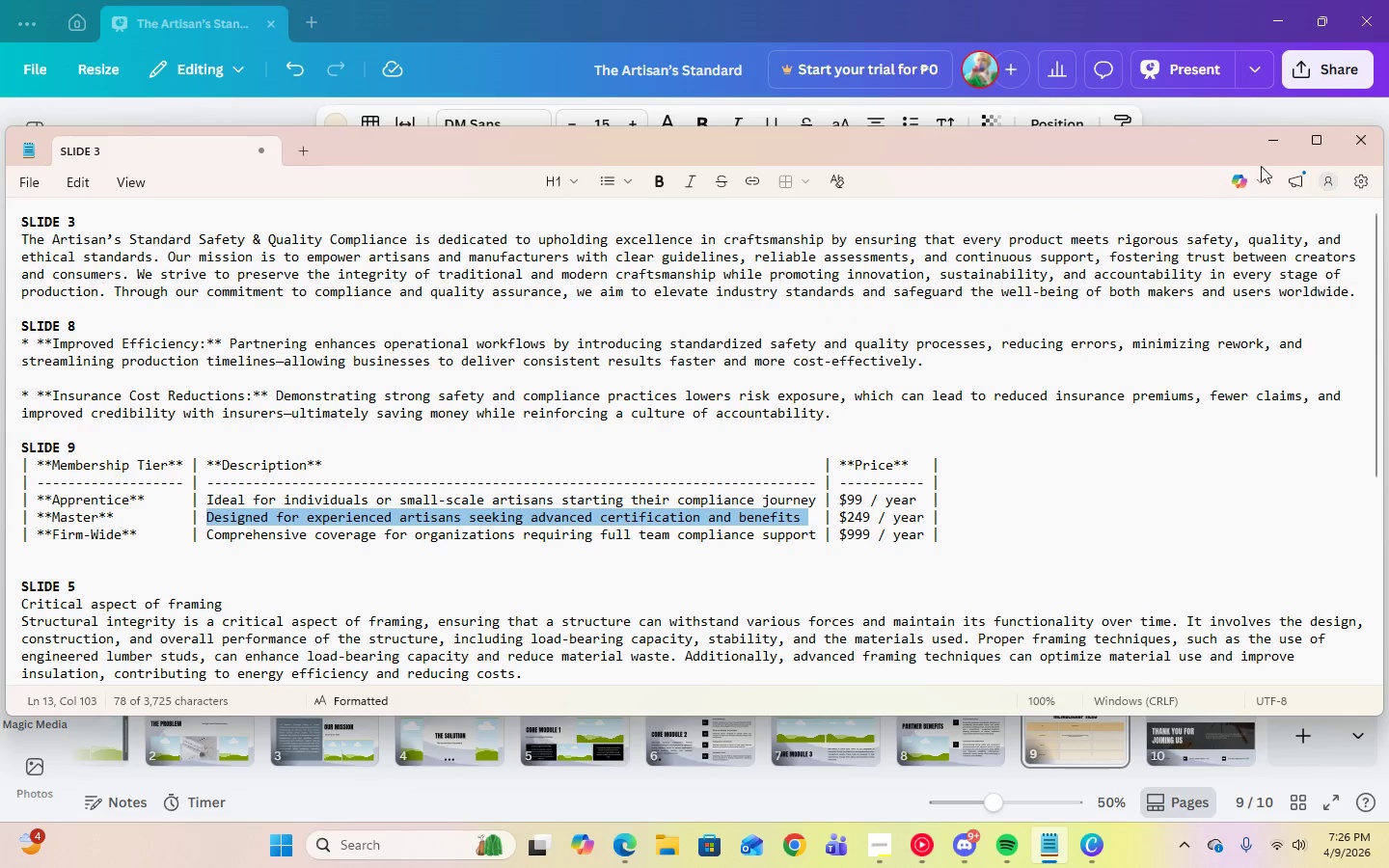 
left_click([1282, 152])
 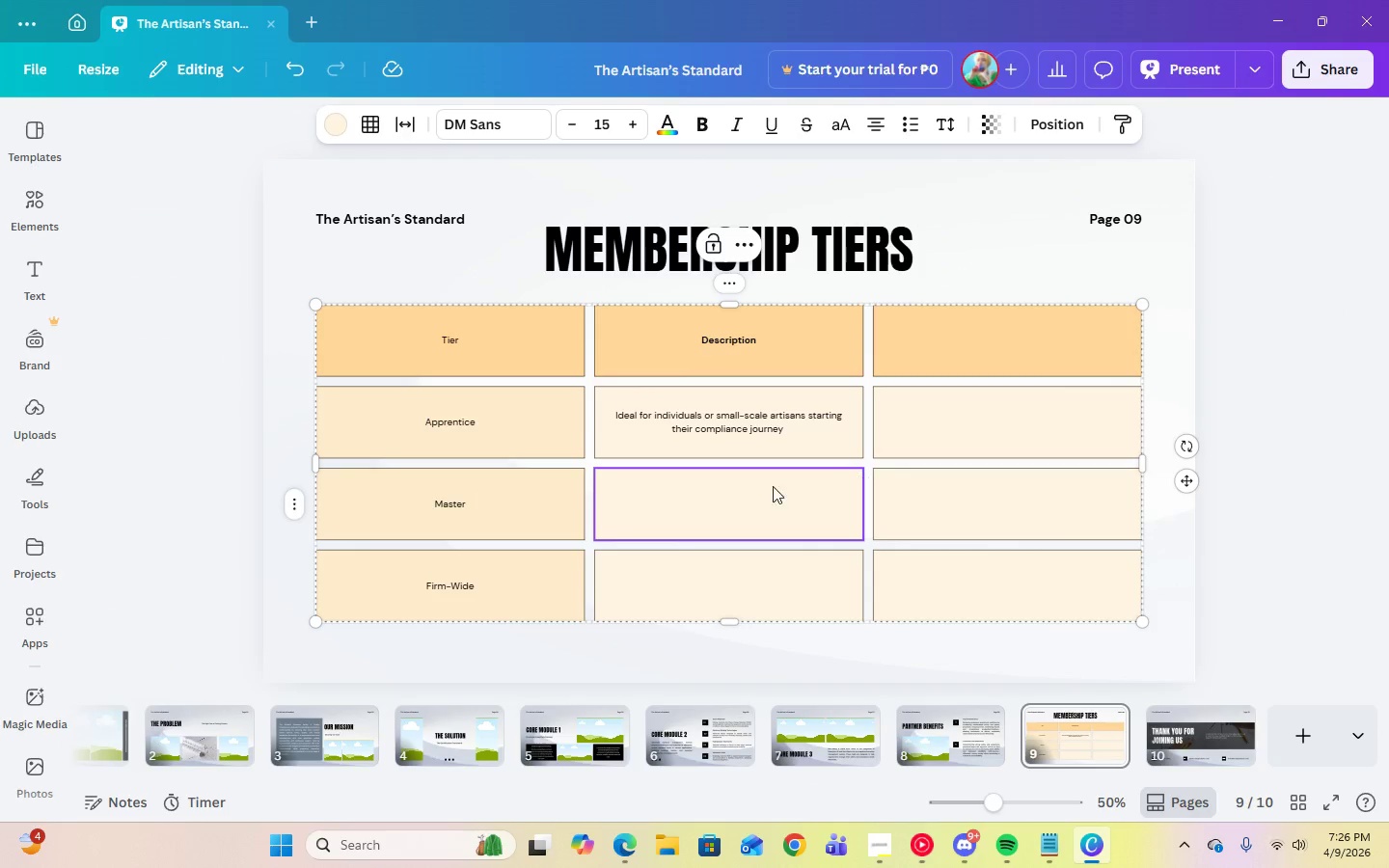 
right_click([731, 491])
 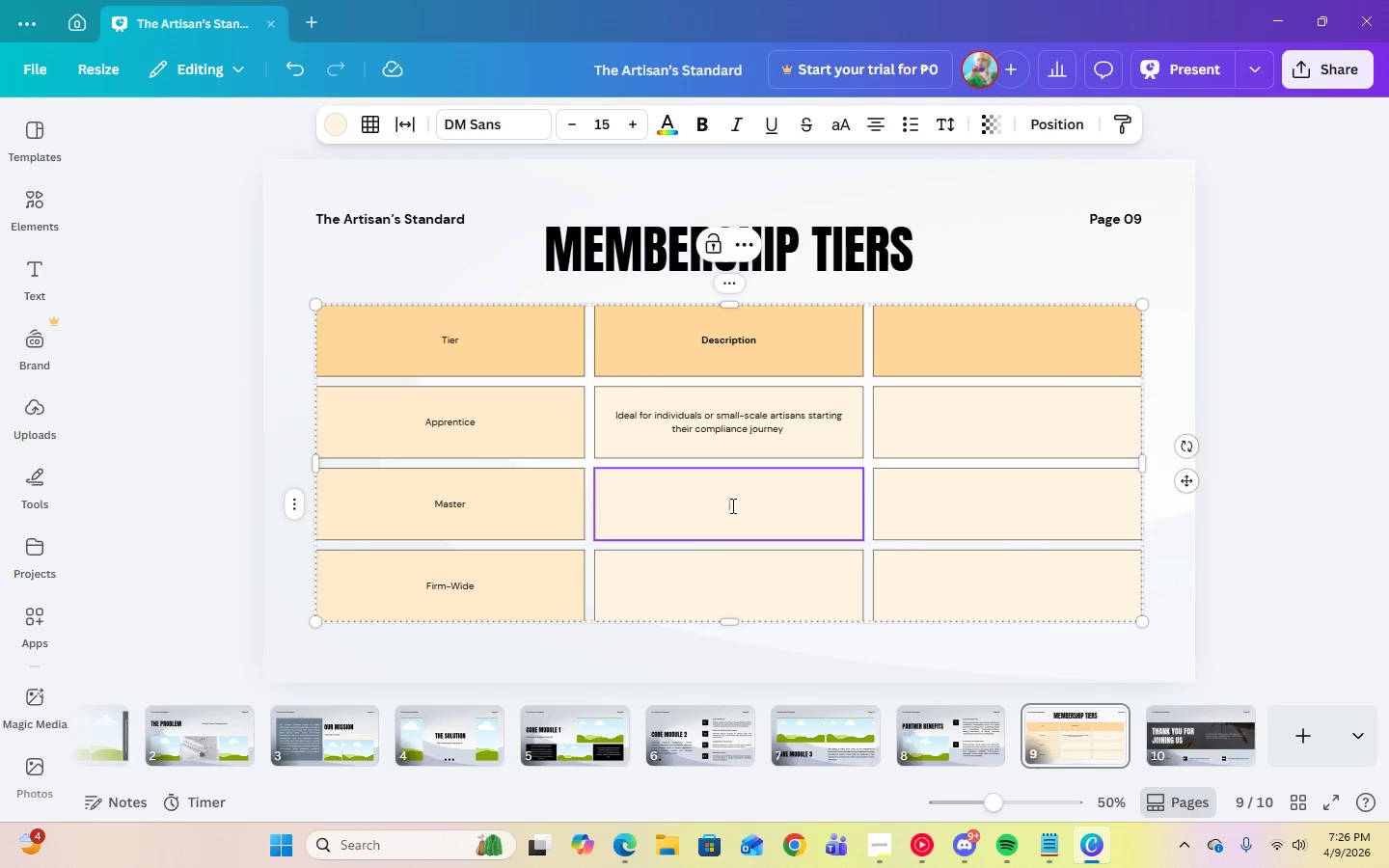 
left_click([731, 505])
 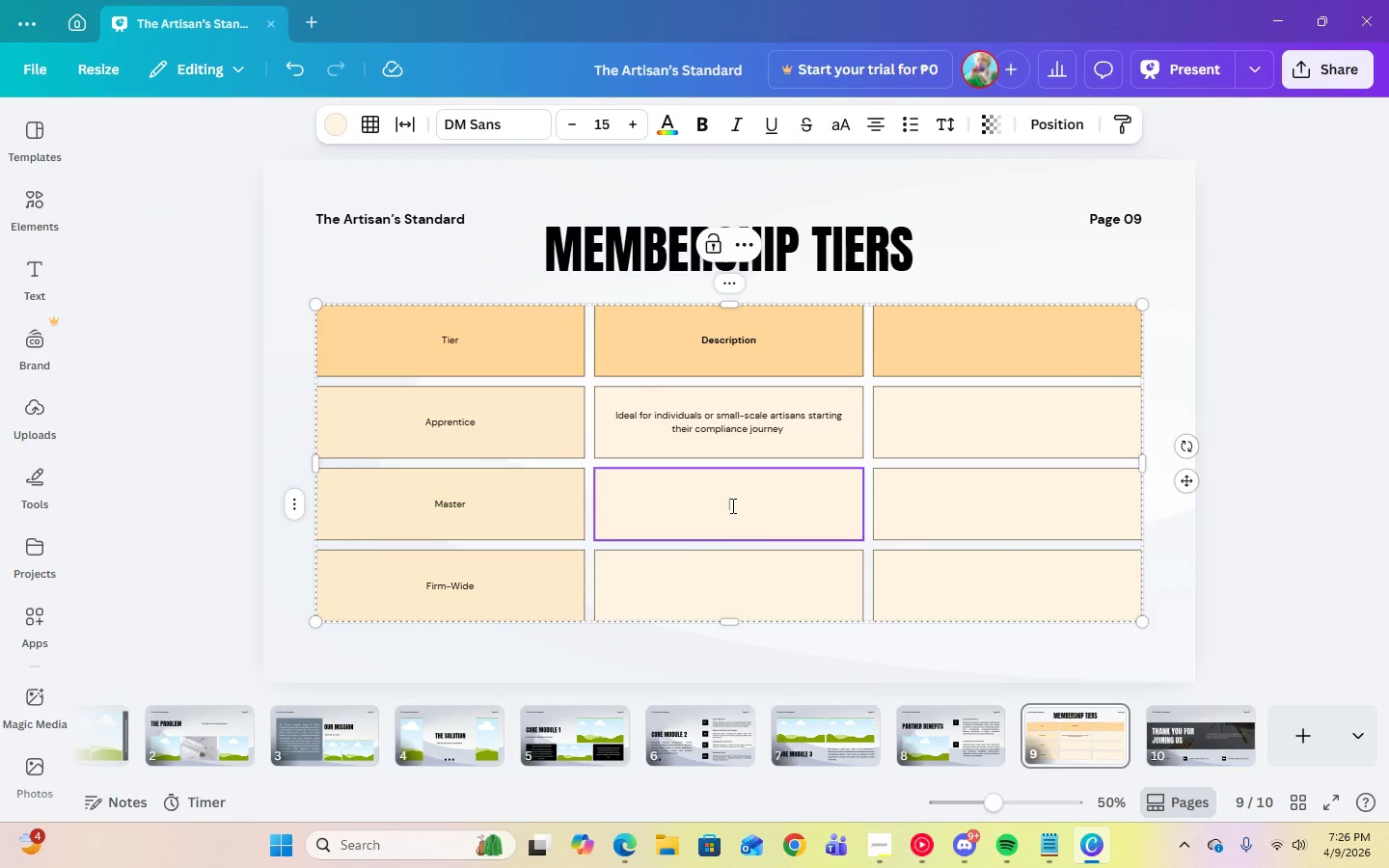 
right_click([731, 505])
 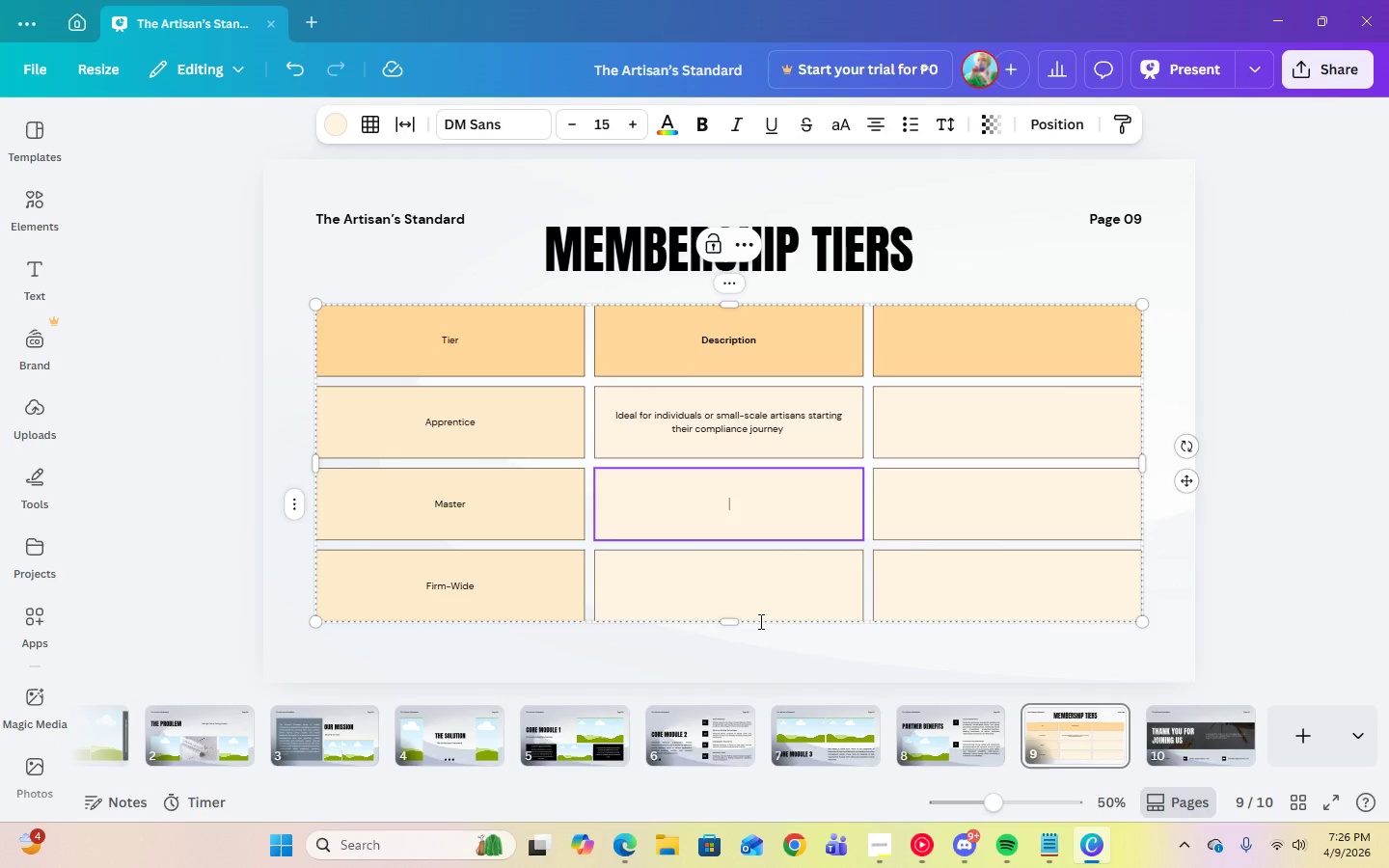 
double_click([759, 590])
 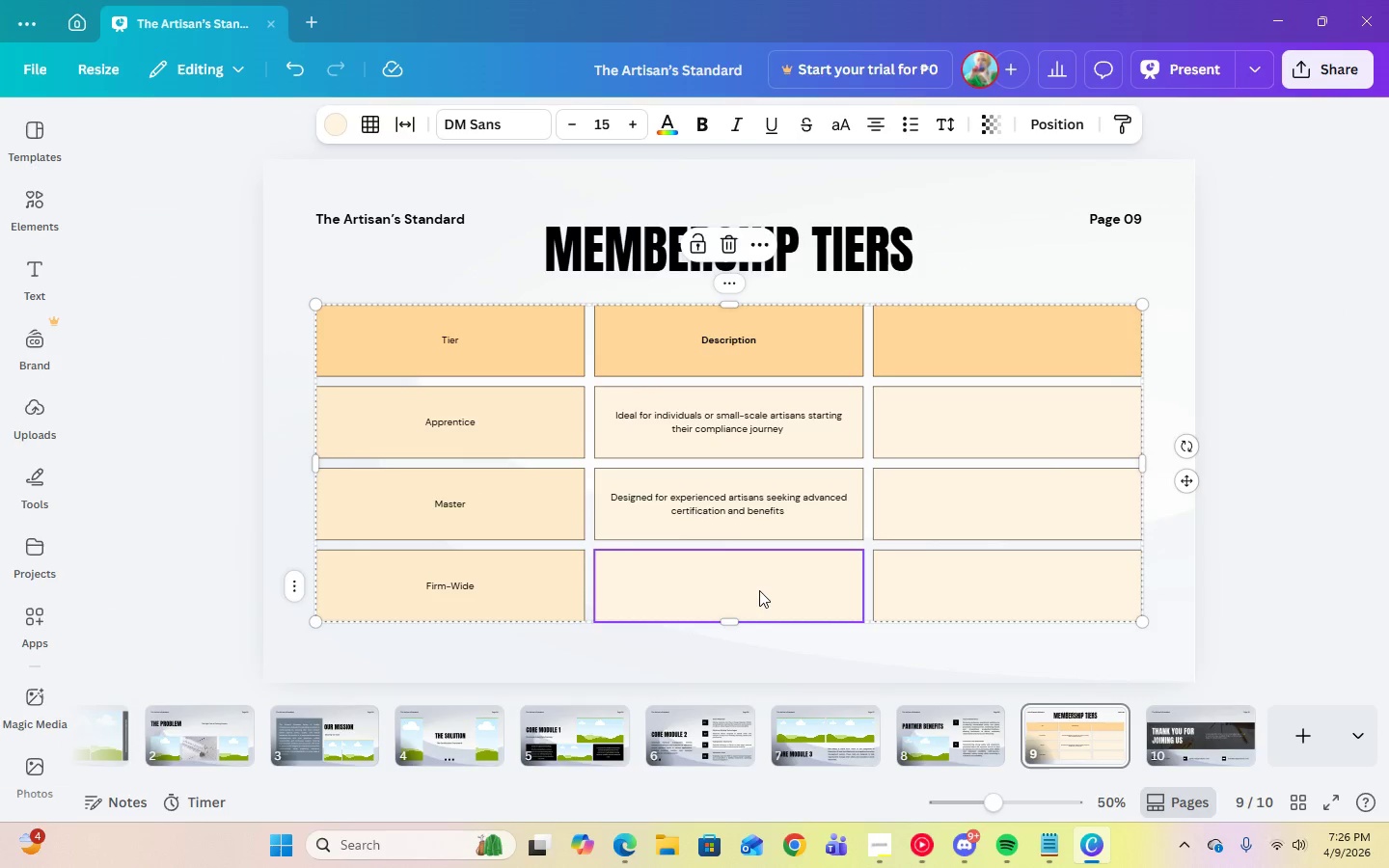 
triple_click([759, 590])
 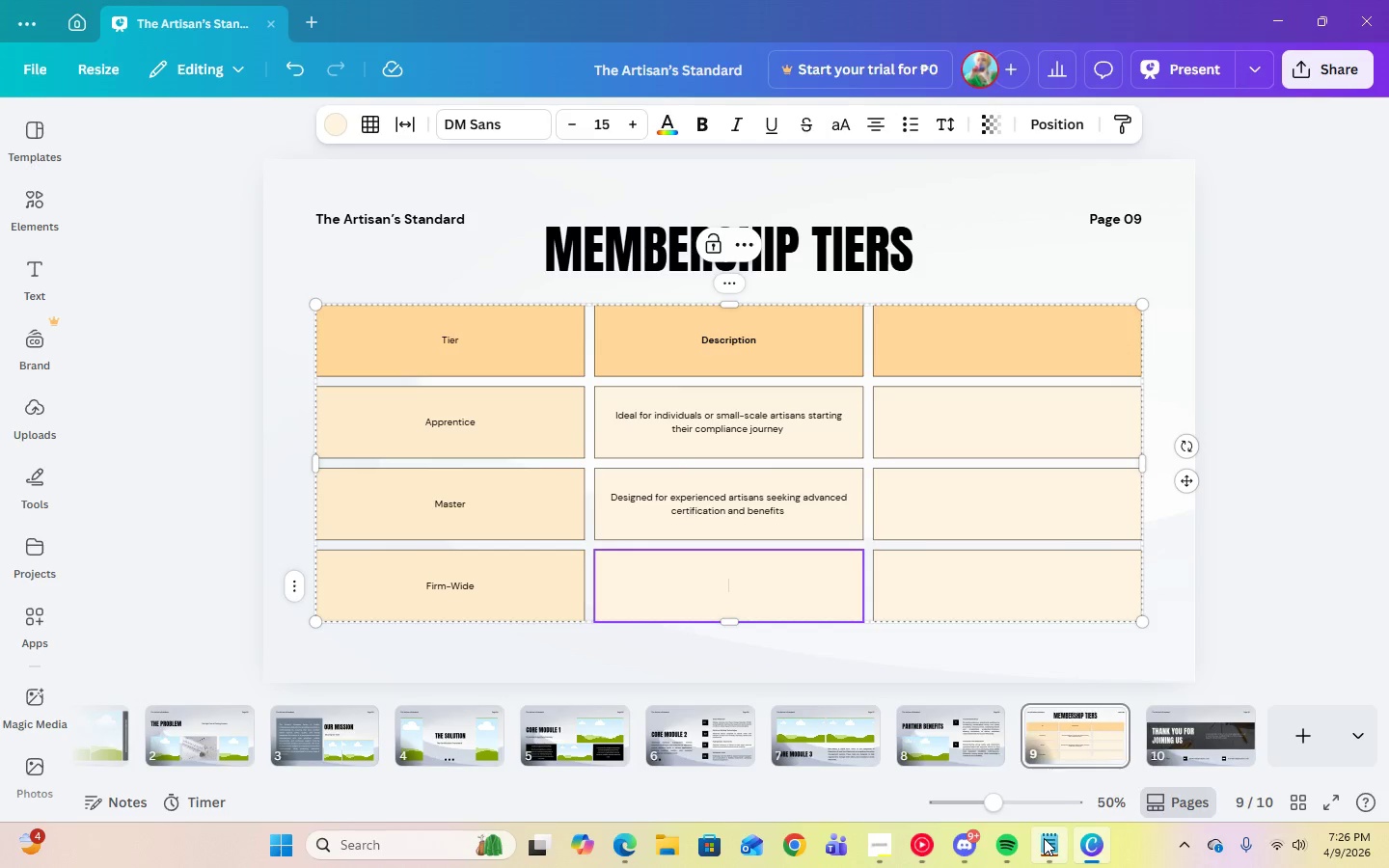 
left_click([1044, 838])
 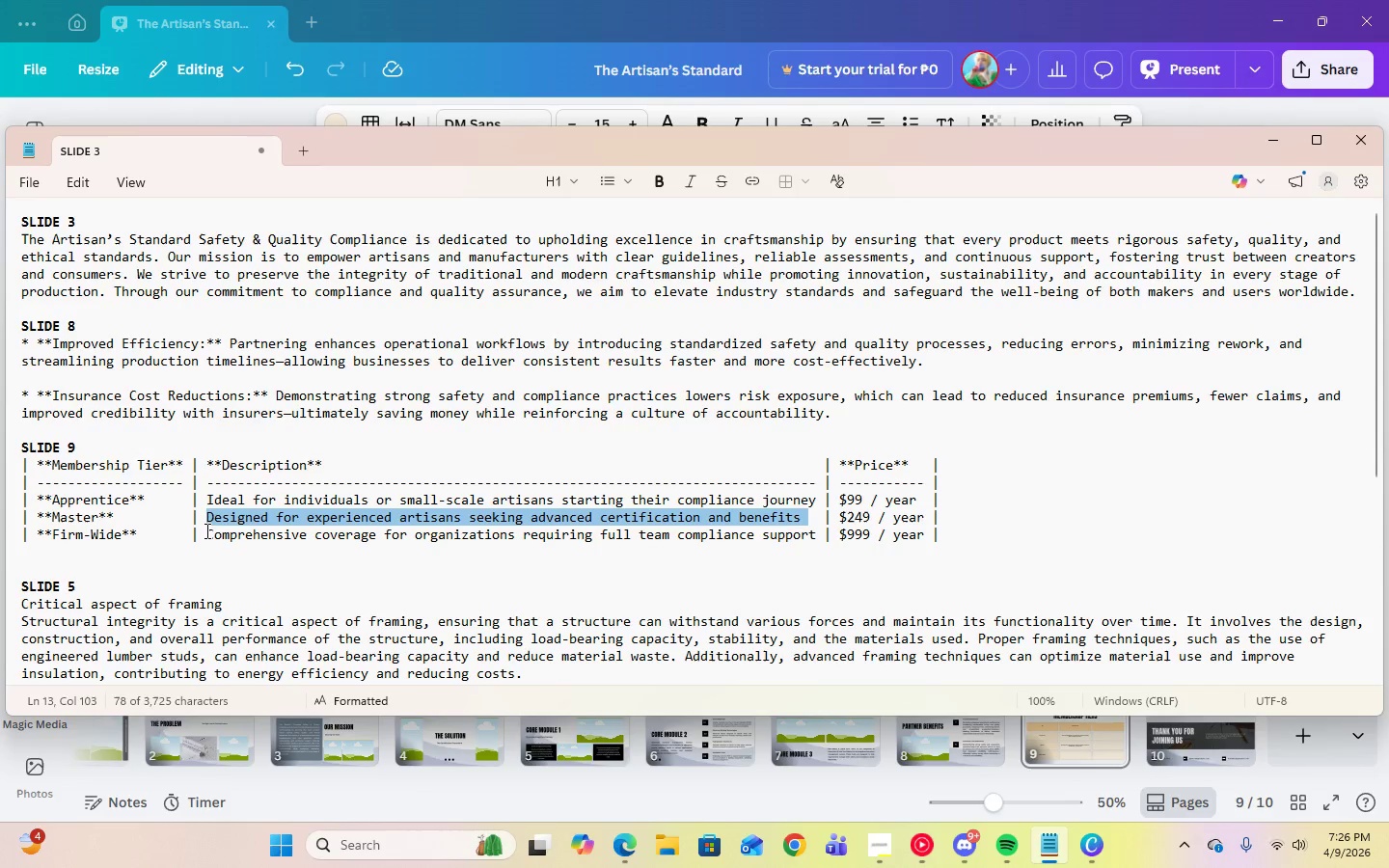 
left_click_drag(start_coordinate=[206, 533], to_coordinate=[817, 535])
 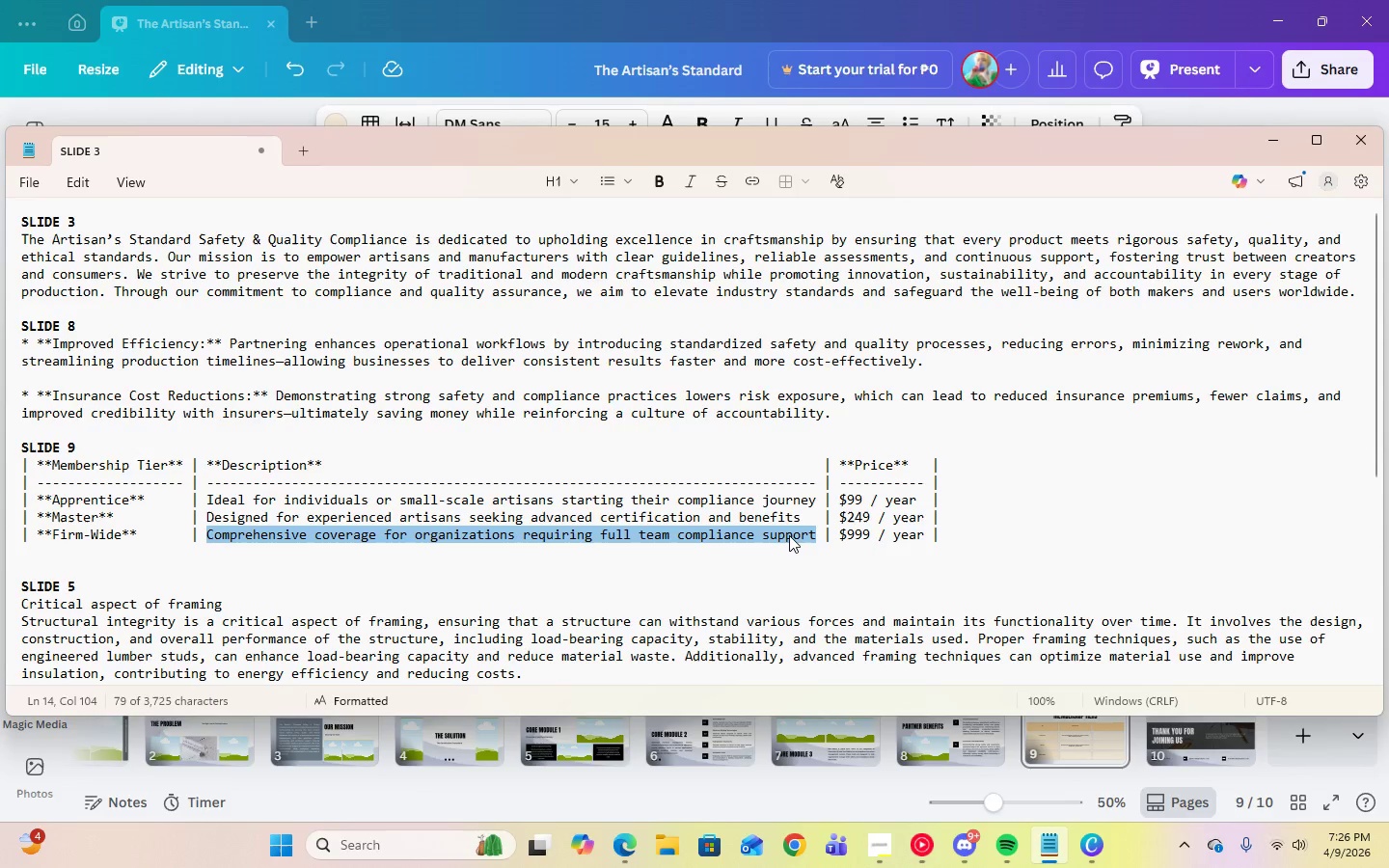 
right_click([789, 535])
 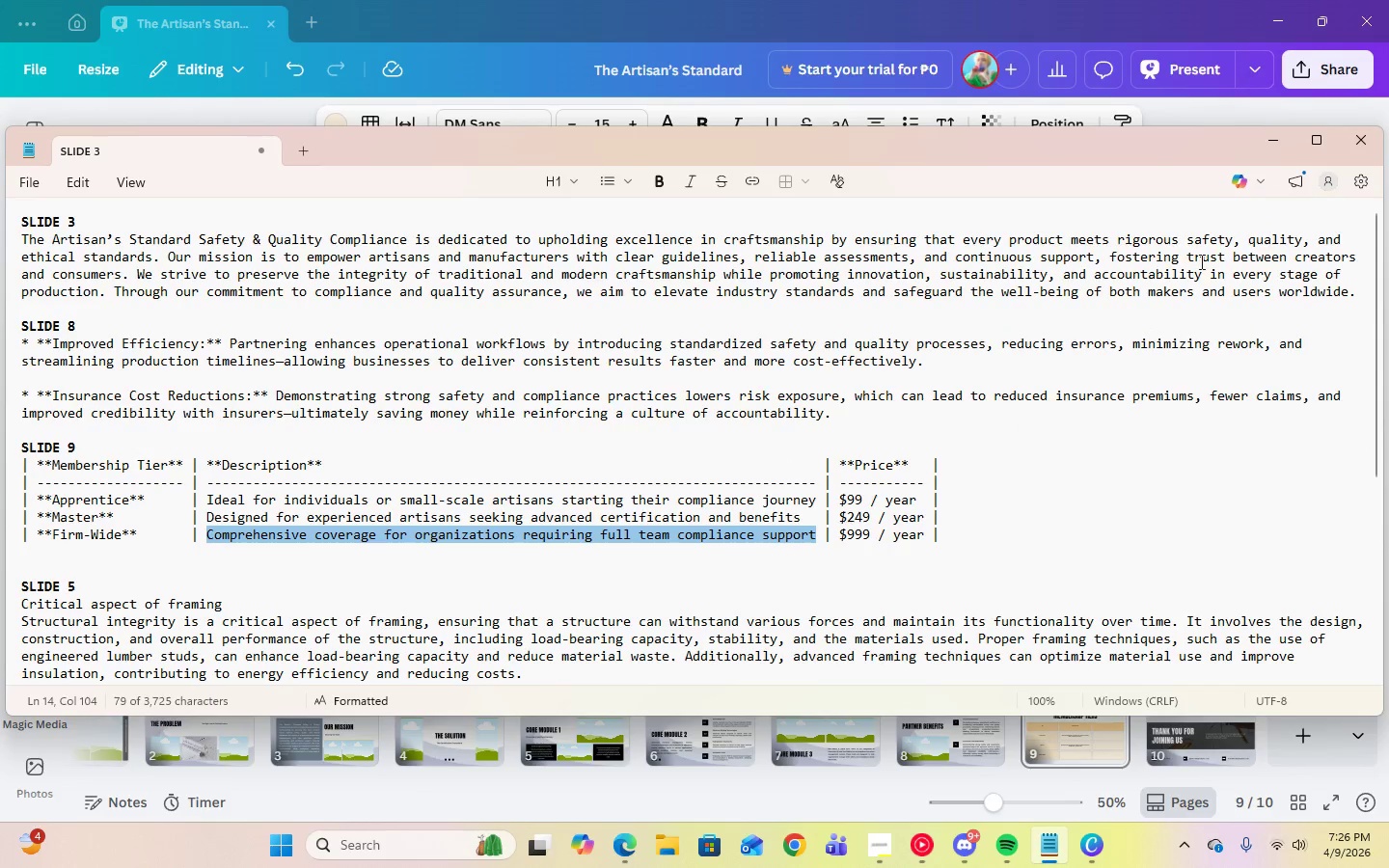 
left_click([1269, 140])
 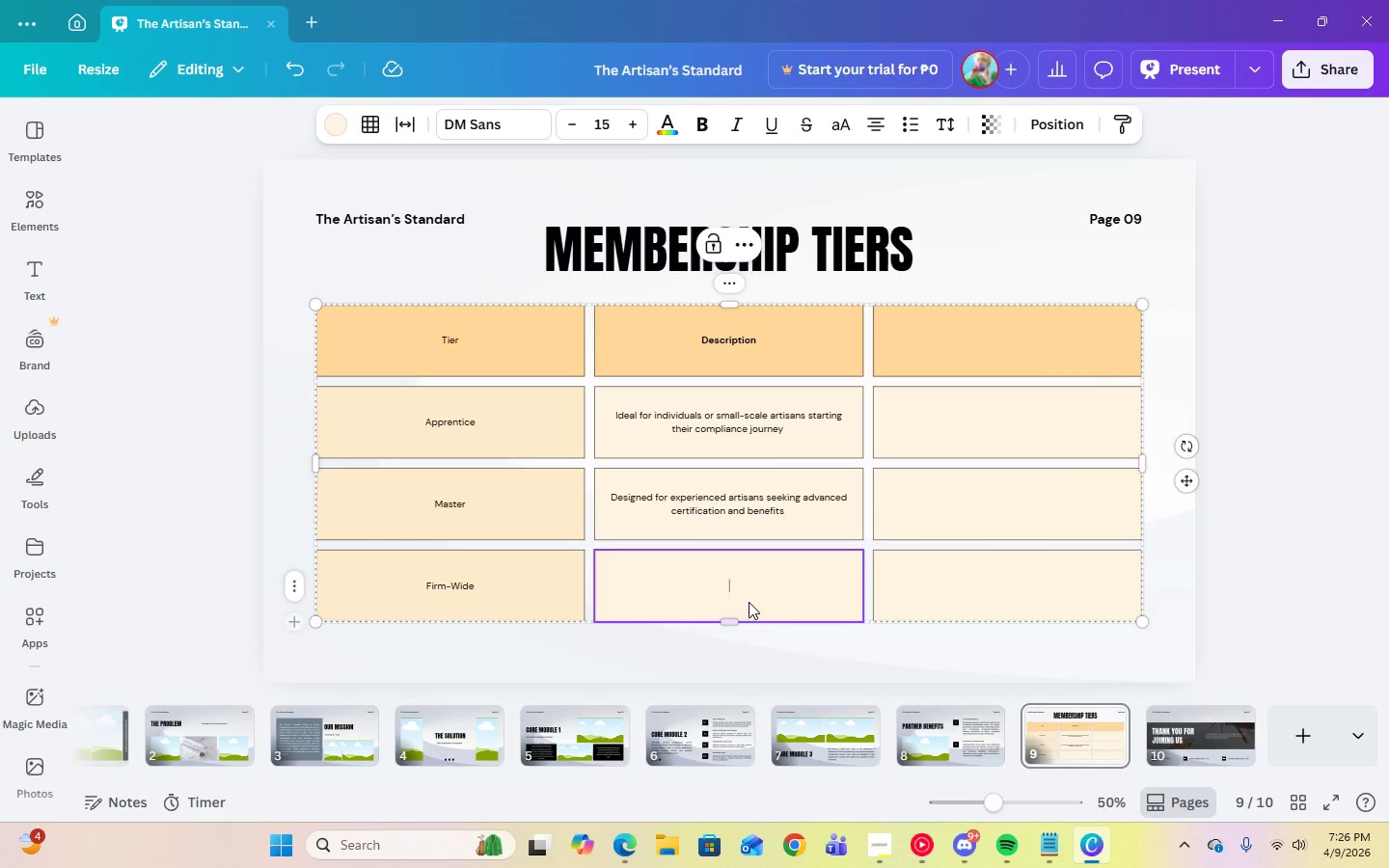 
left_click([744, 591])
 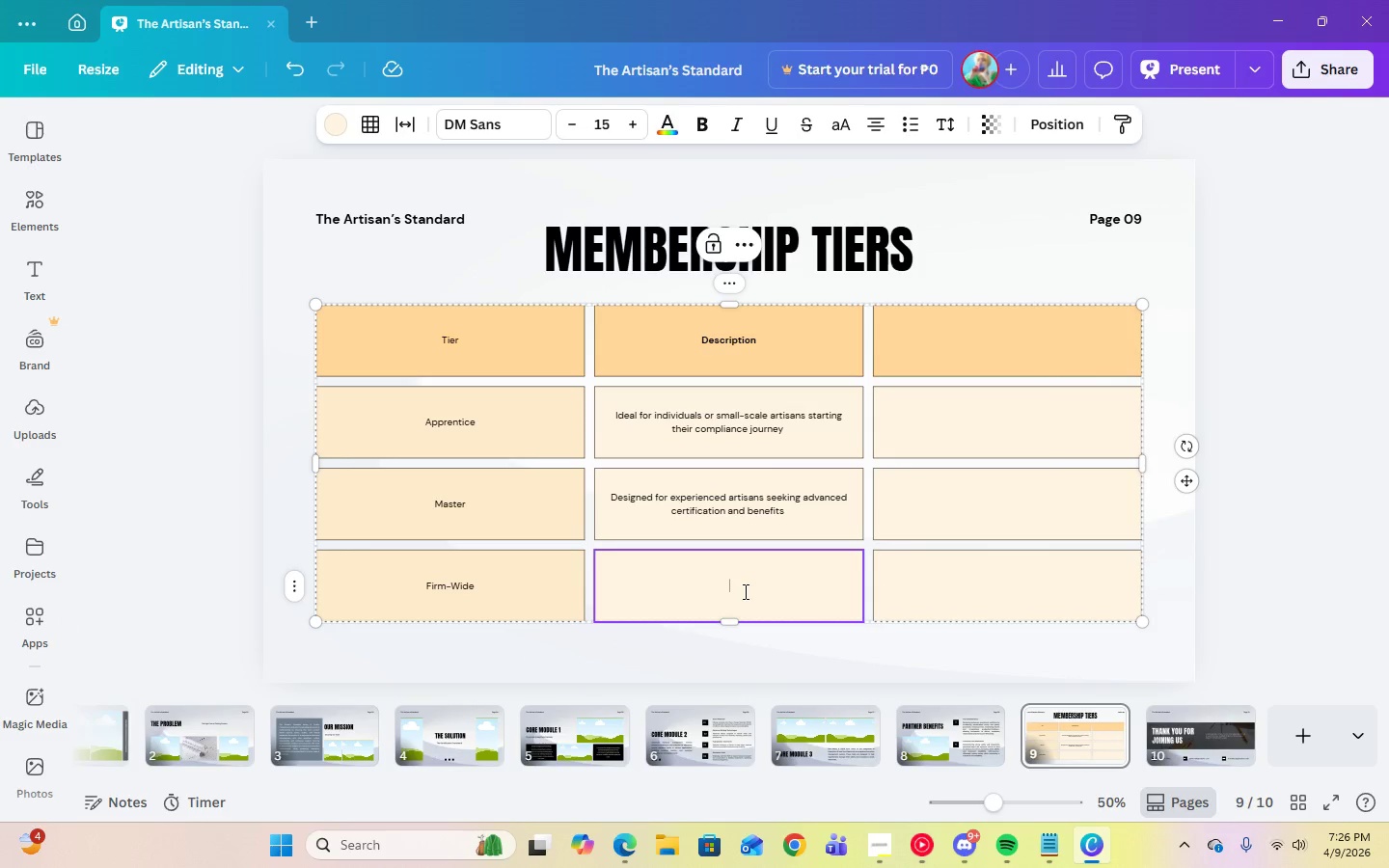 
right_click([744, 591])
 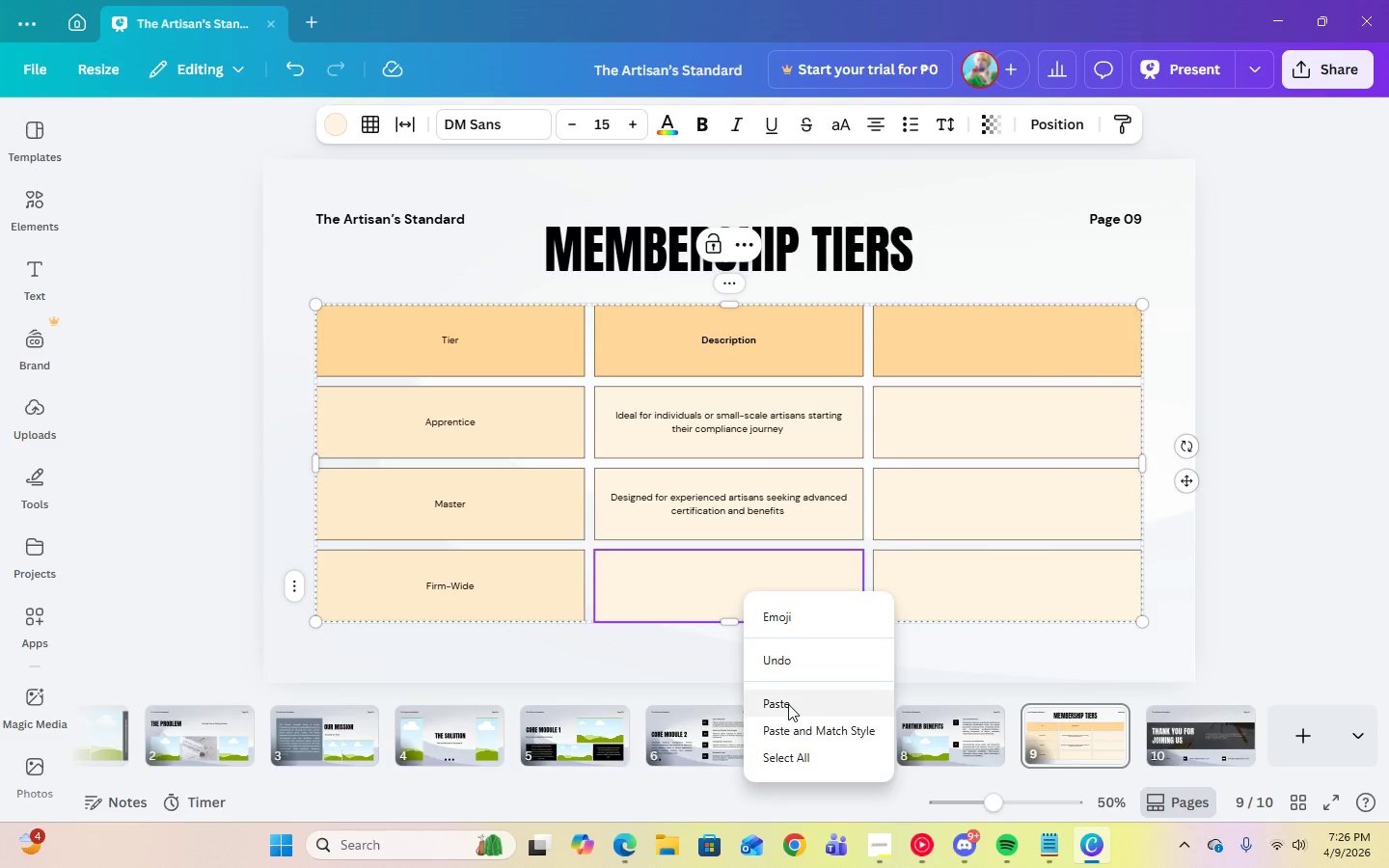 
left_click([787, 706])
 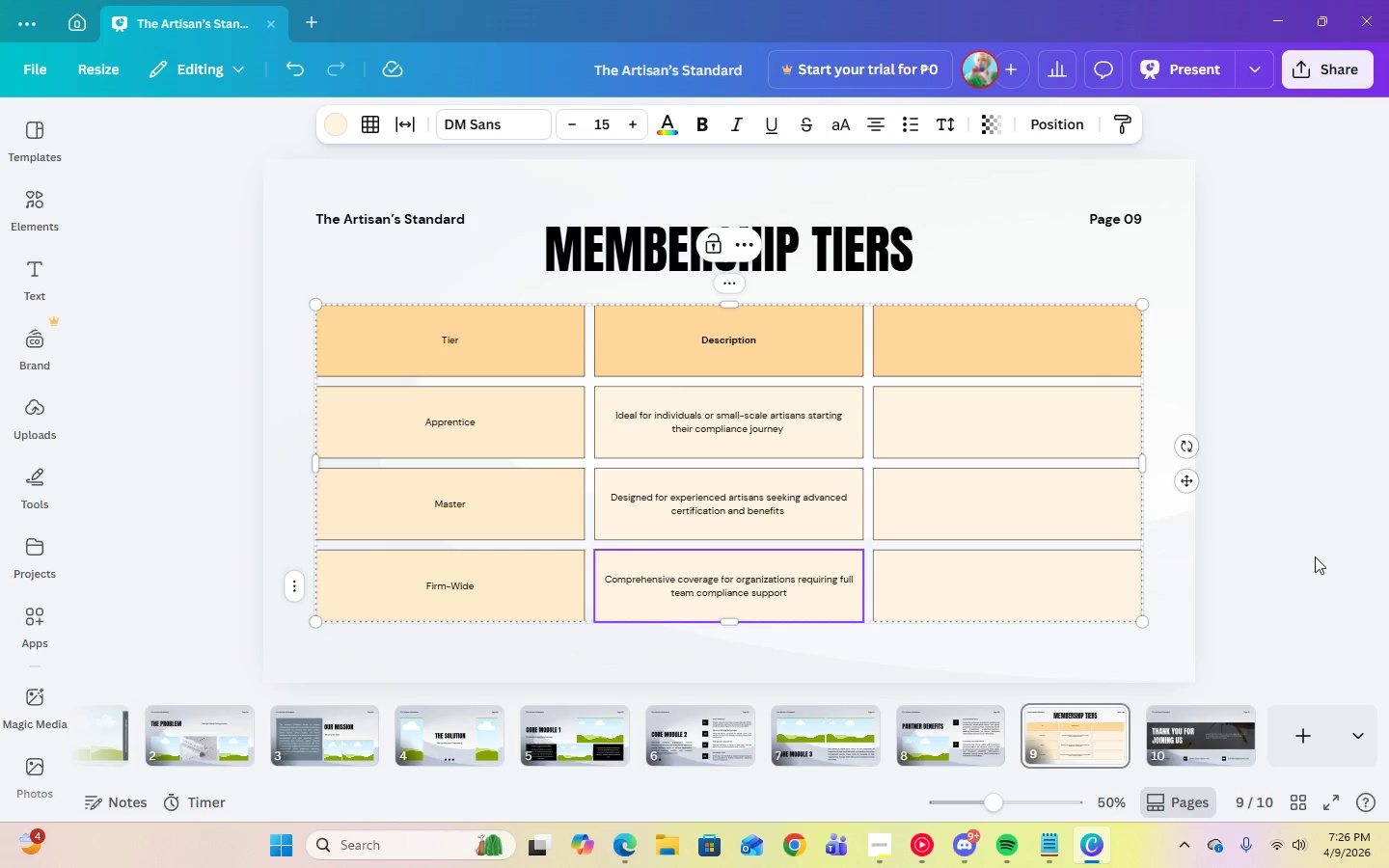 
wait(11.03)
 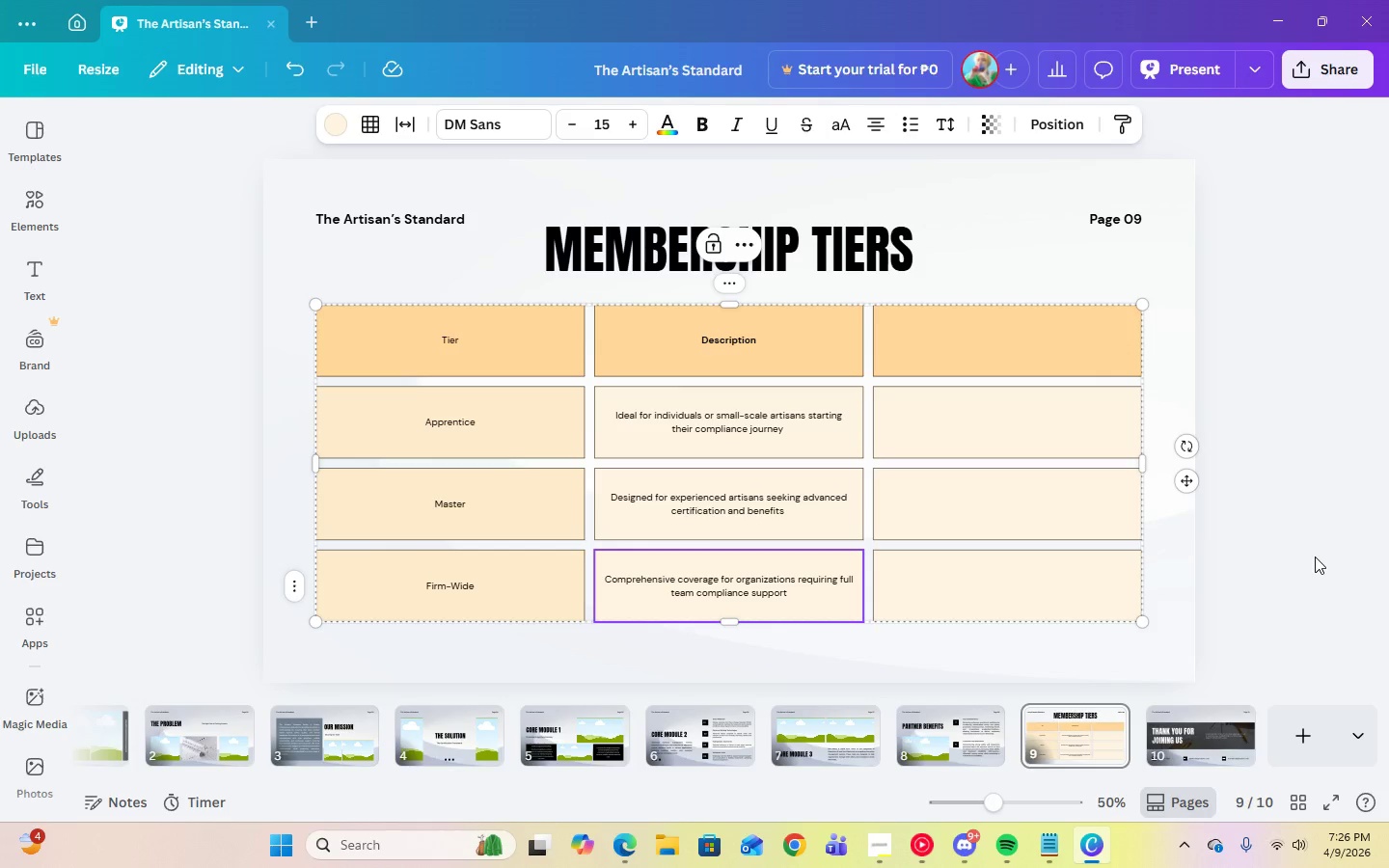 
double_click([955, 350])
 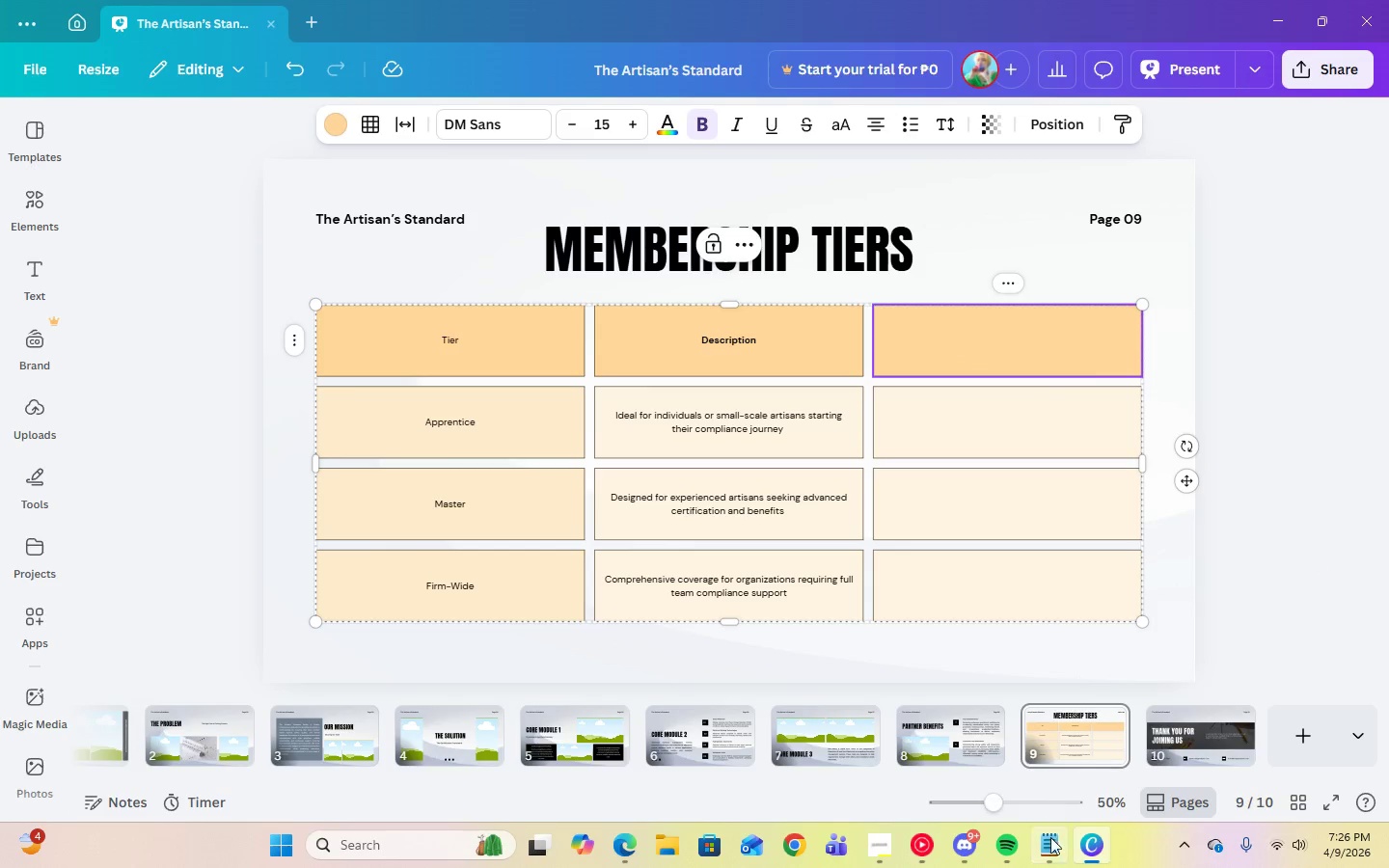 
left_click([1051, 845])
 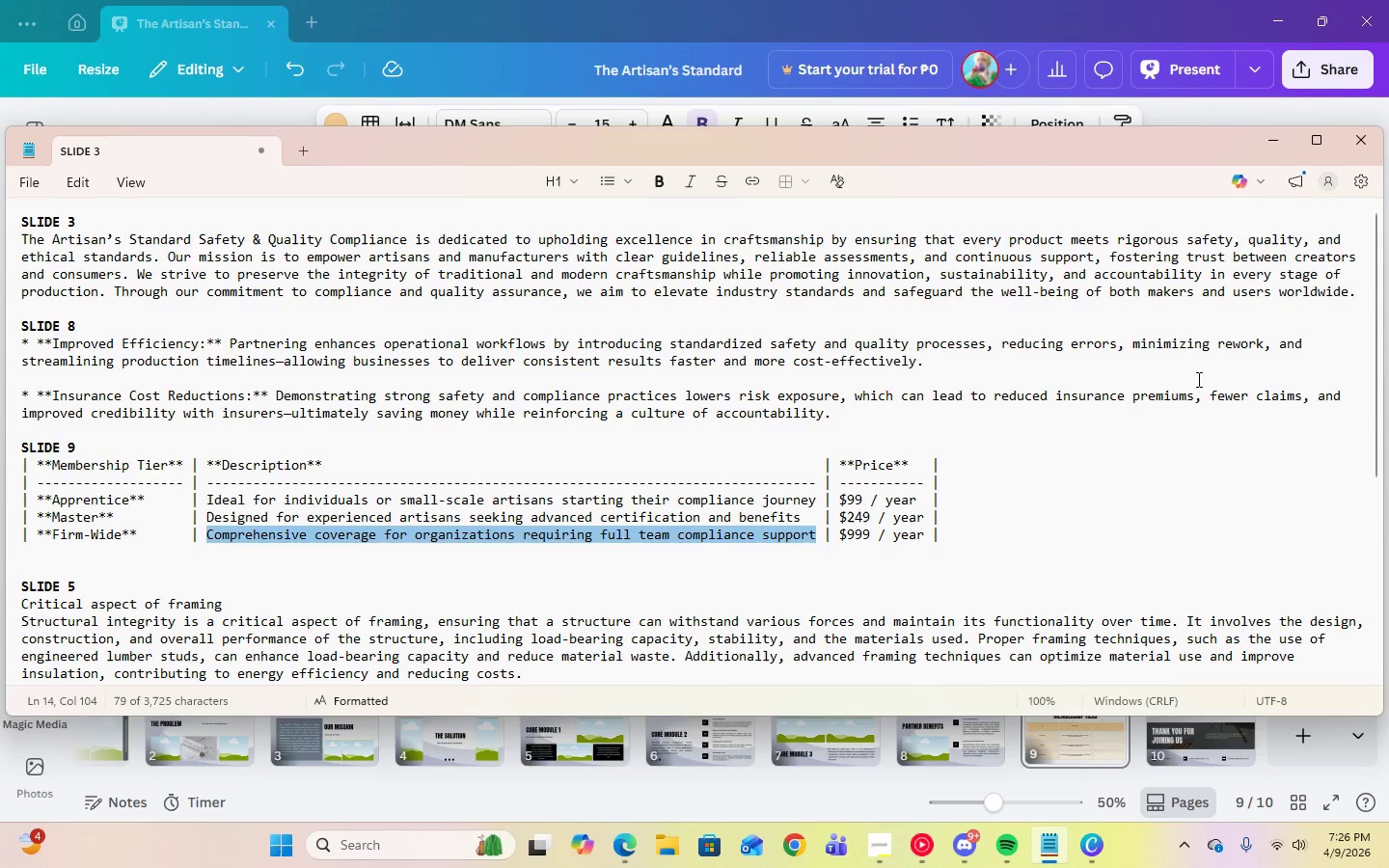 
left_click_drag(start_coordinate=[838, 501], to_coordinate=[916, 502])
 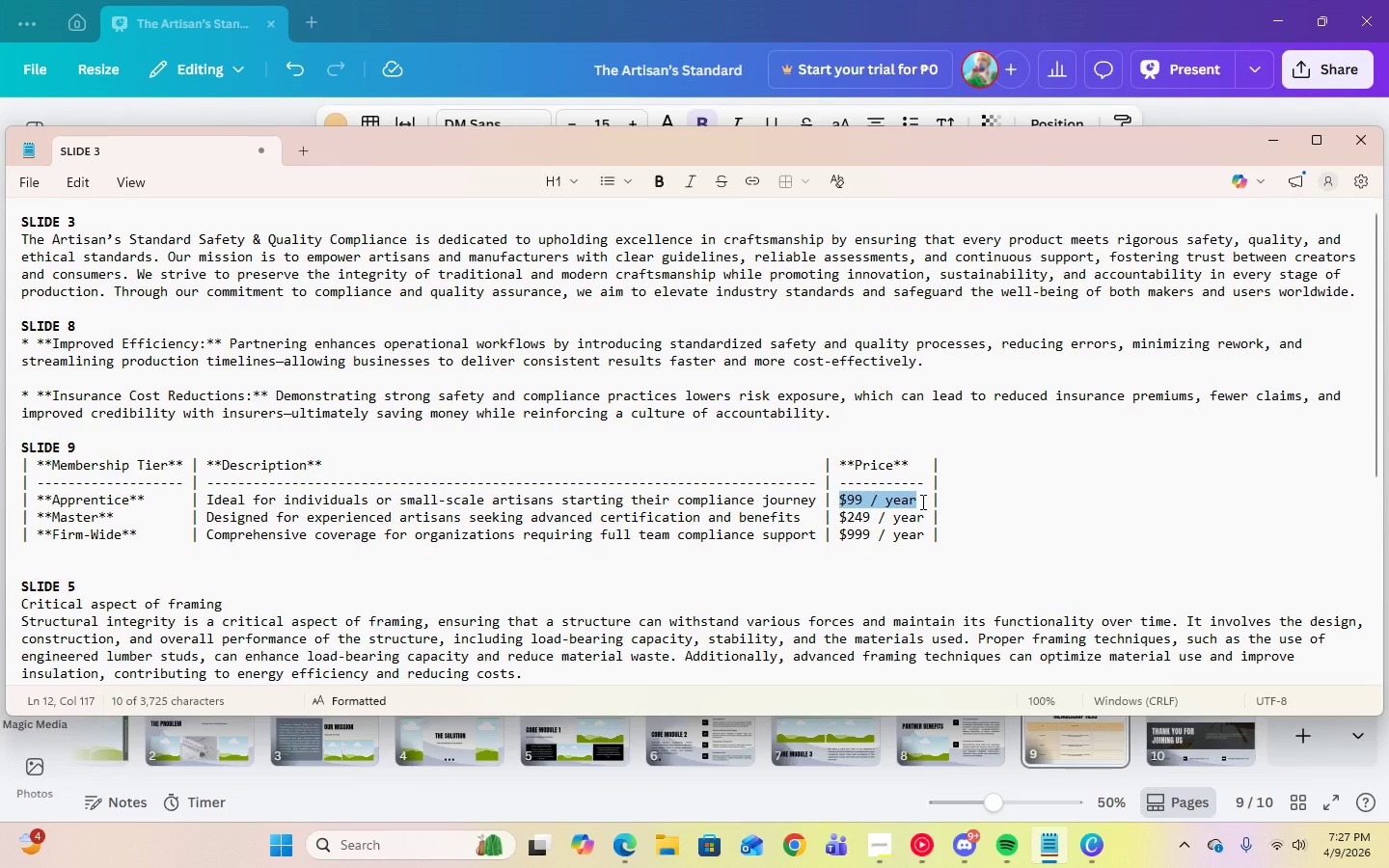 
key(Control+C)
 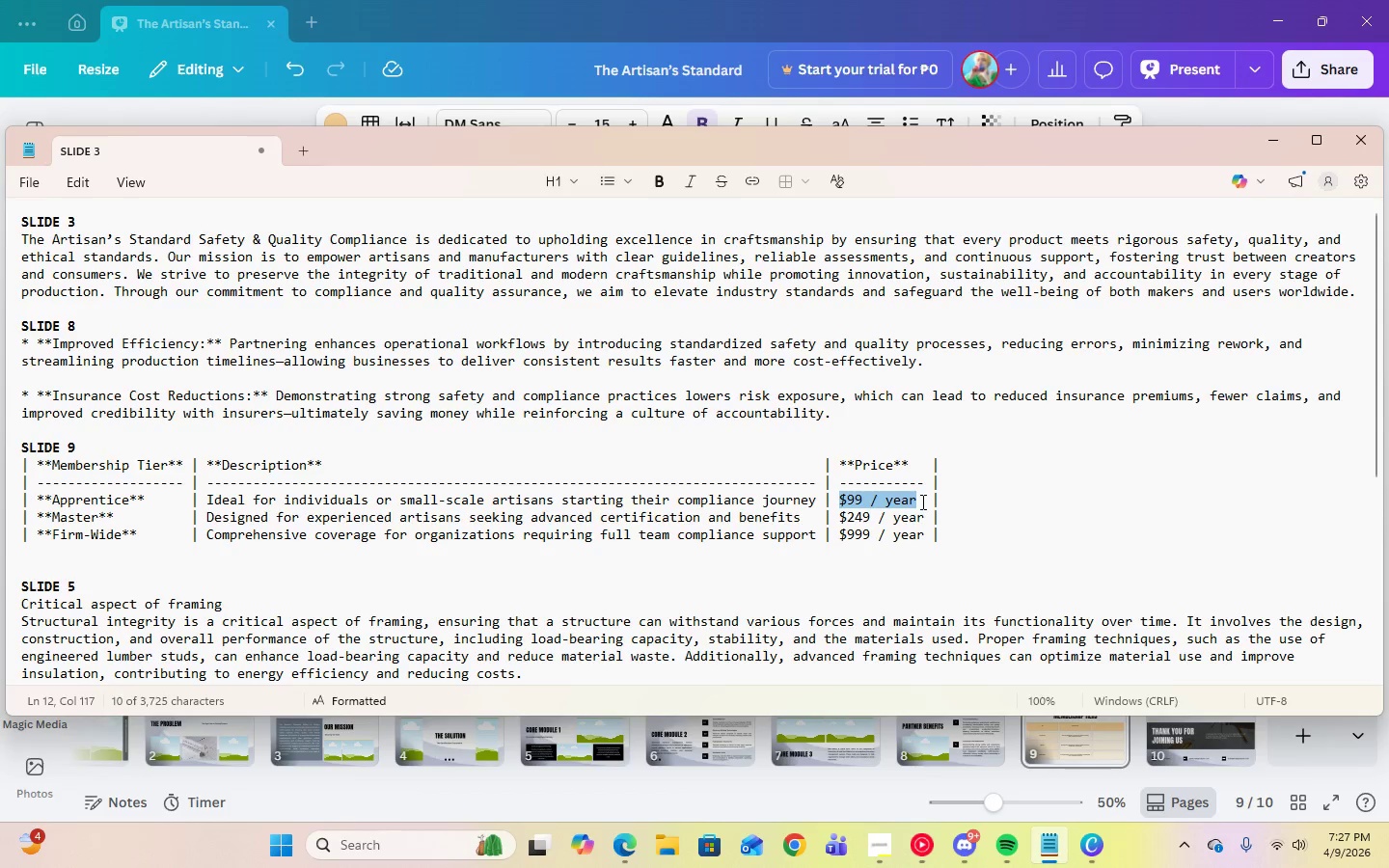 
key(Control+C)
 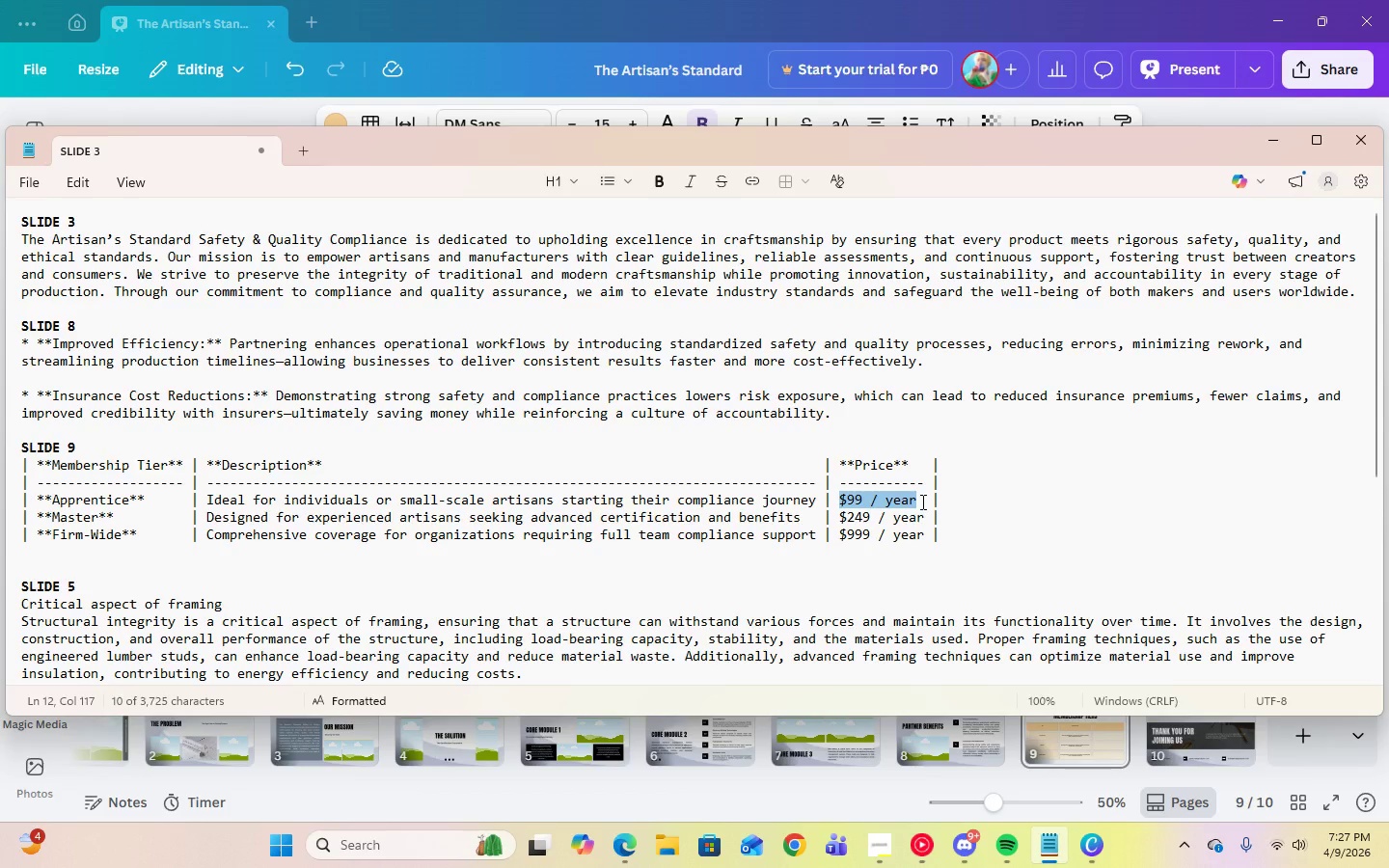 
key(Control+C)
 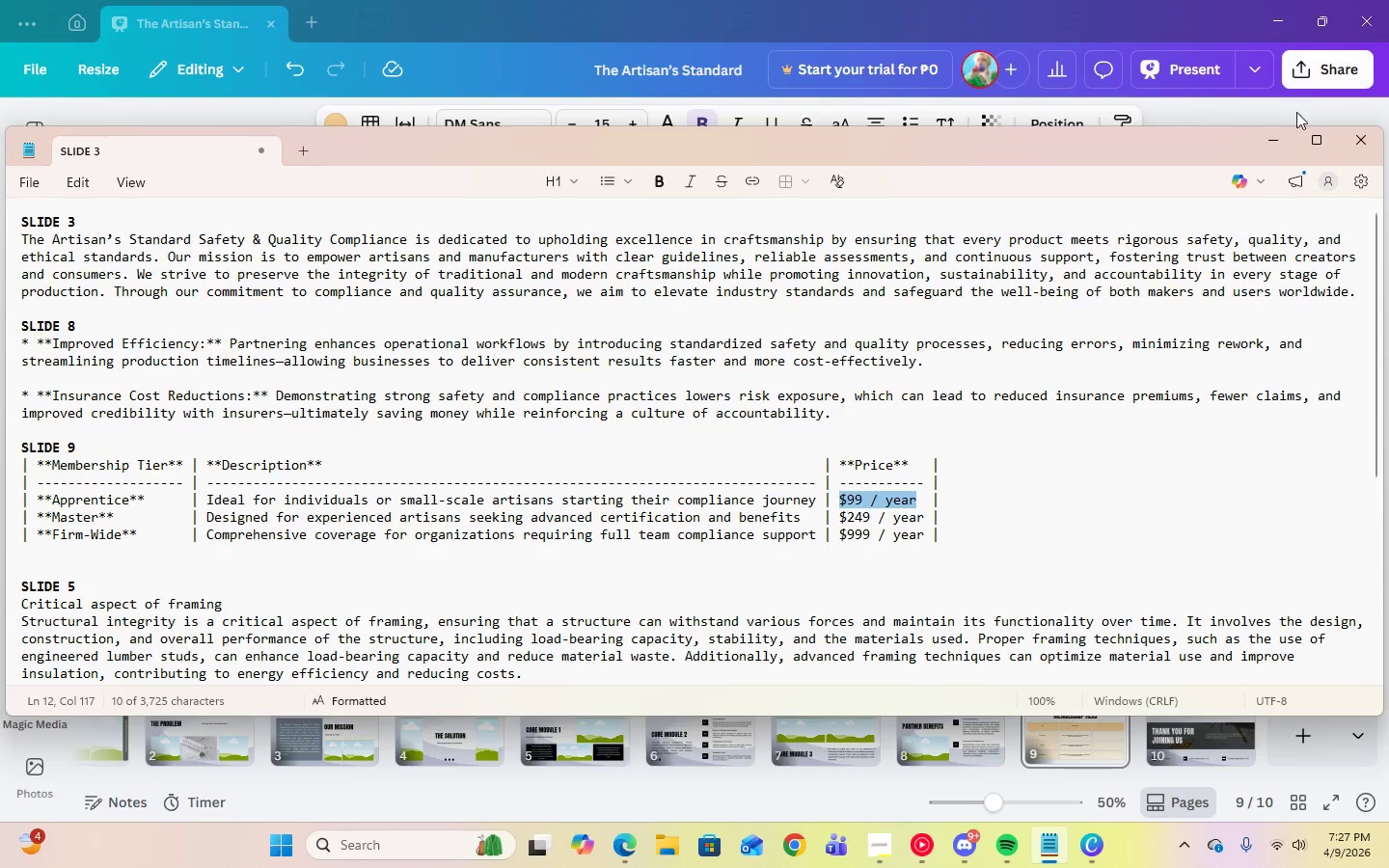 
left_click([1273, 140])
 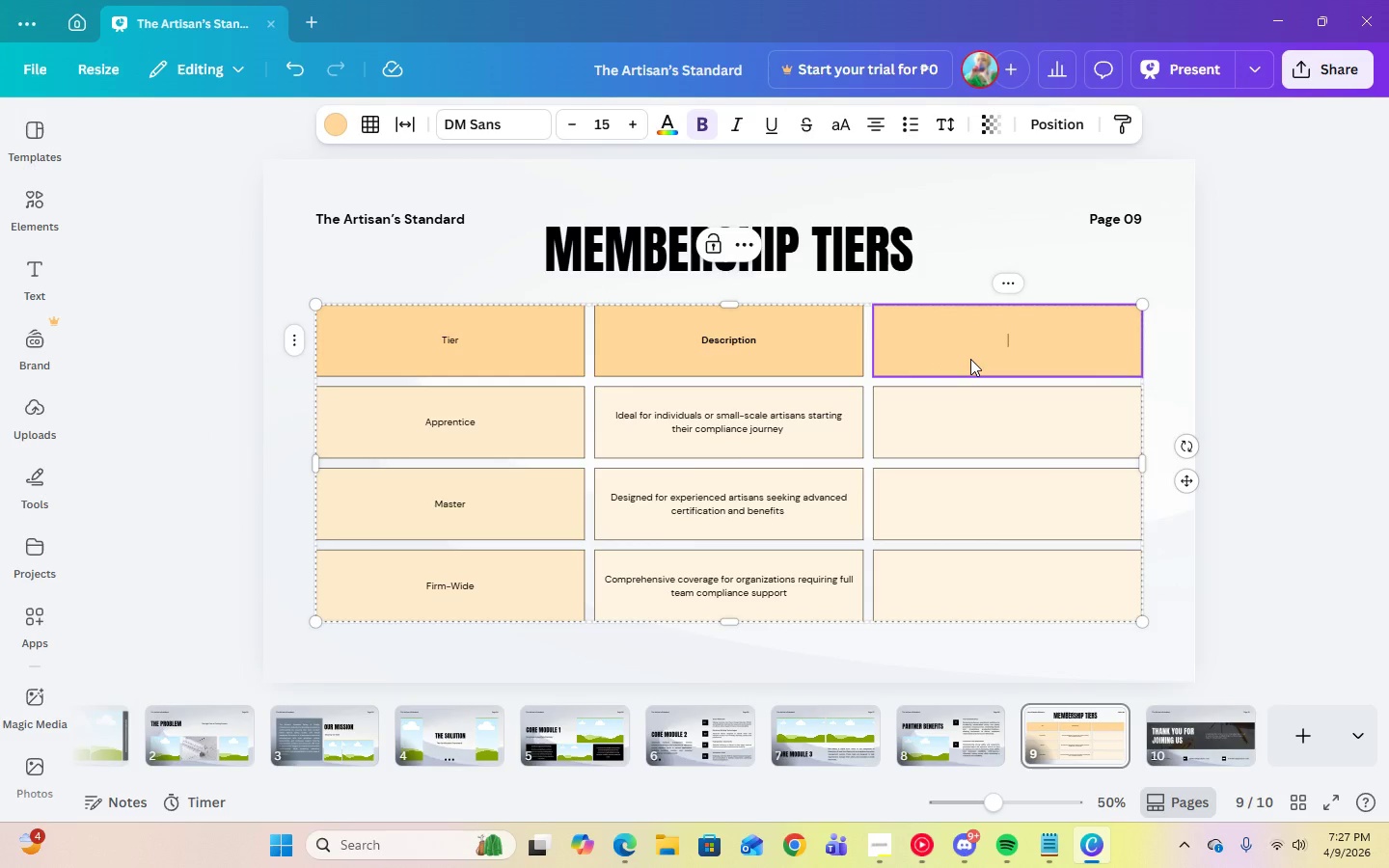 
type(Price)
 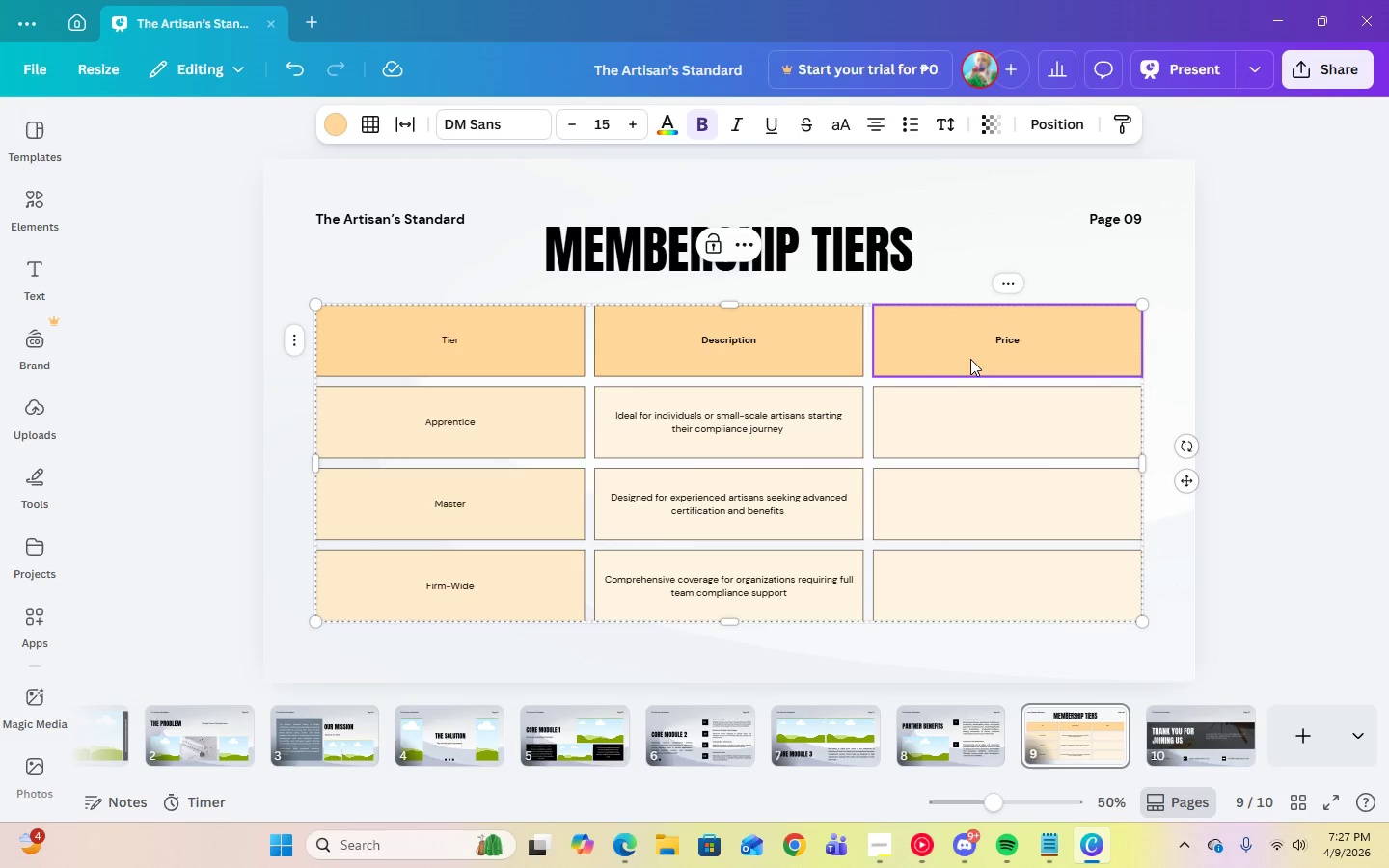 
key(ArrowDown)
 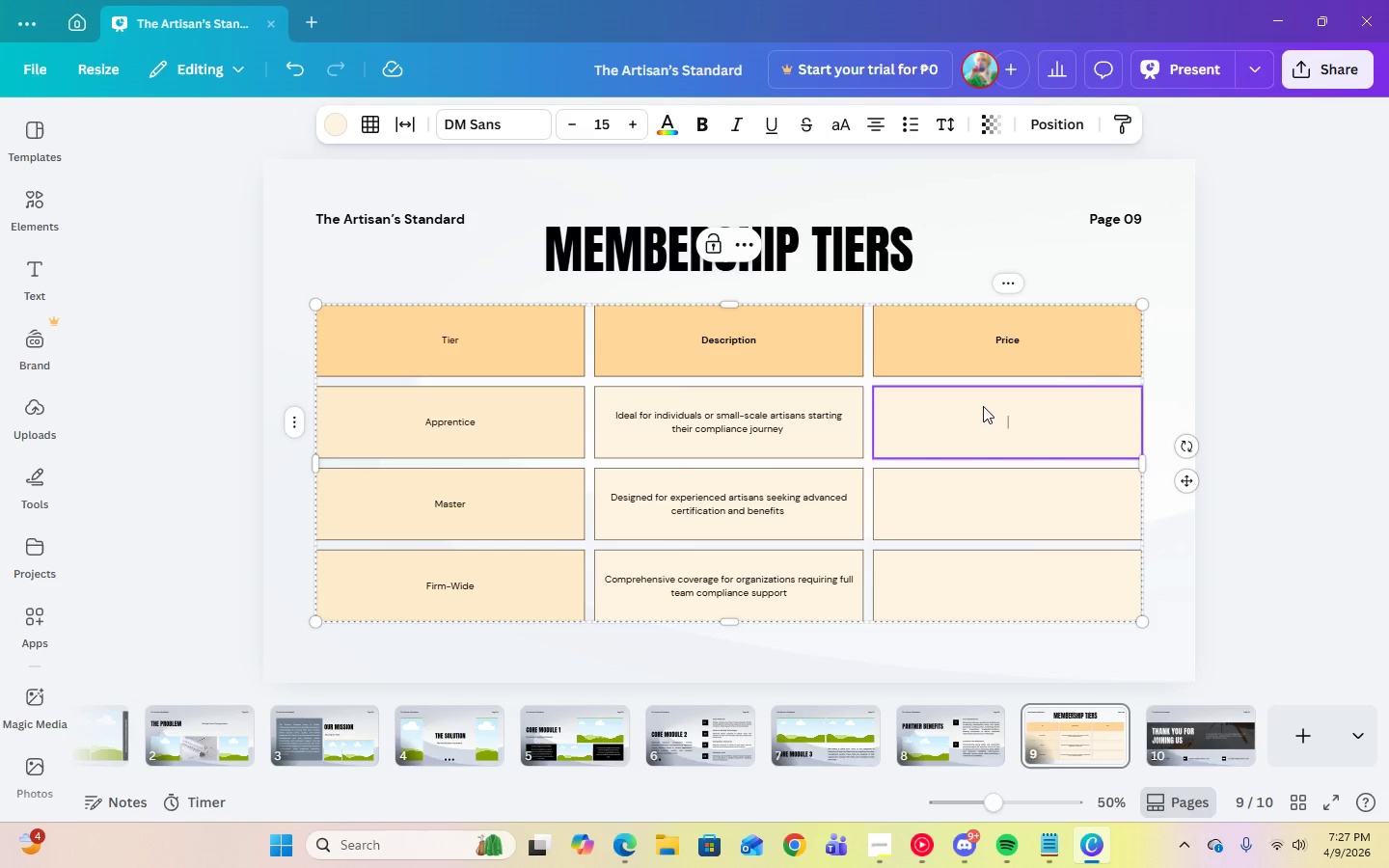 
key(Control+V)
 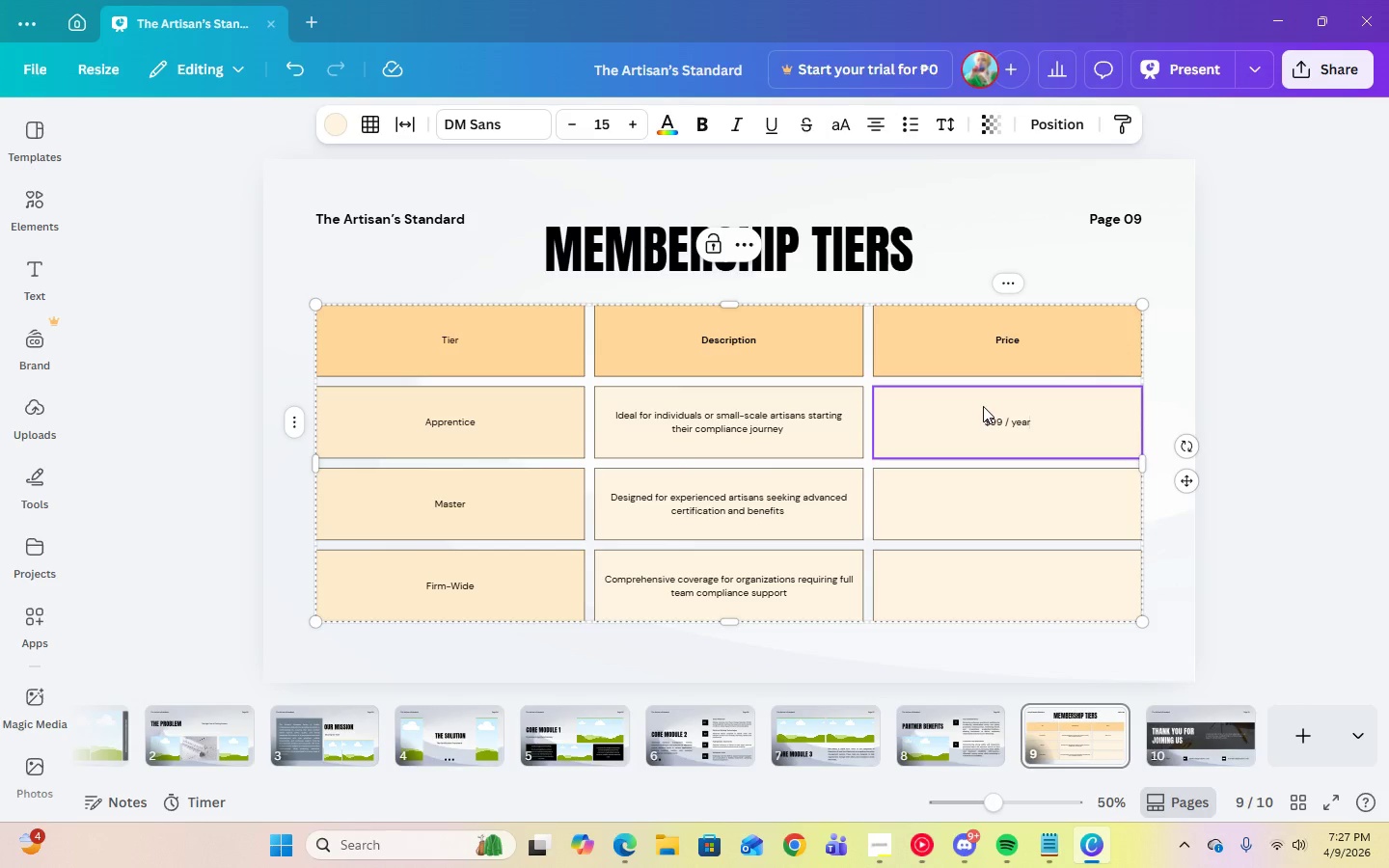 
key(ArrowDown)
 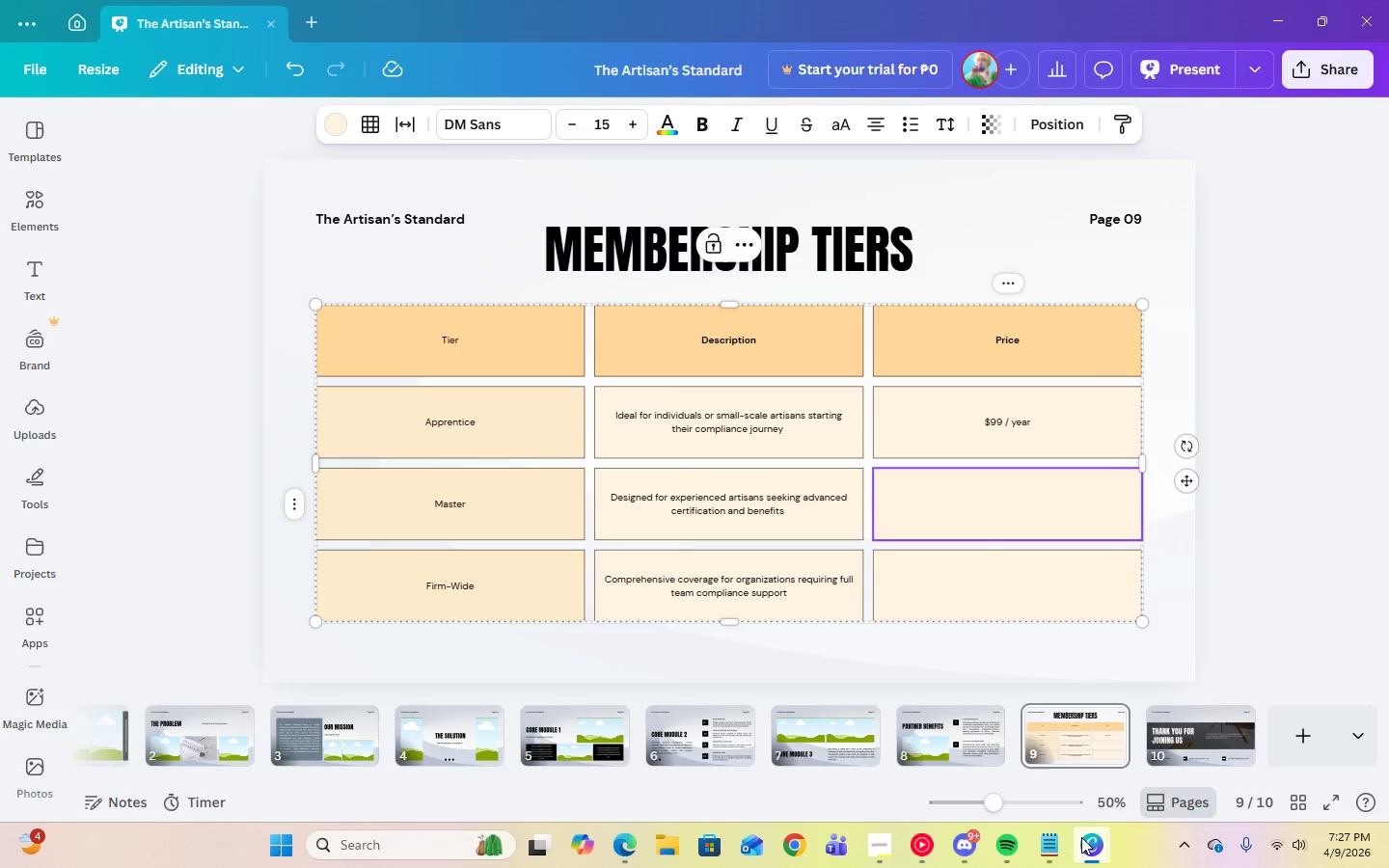 
left_click([1059, 851])
 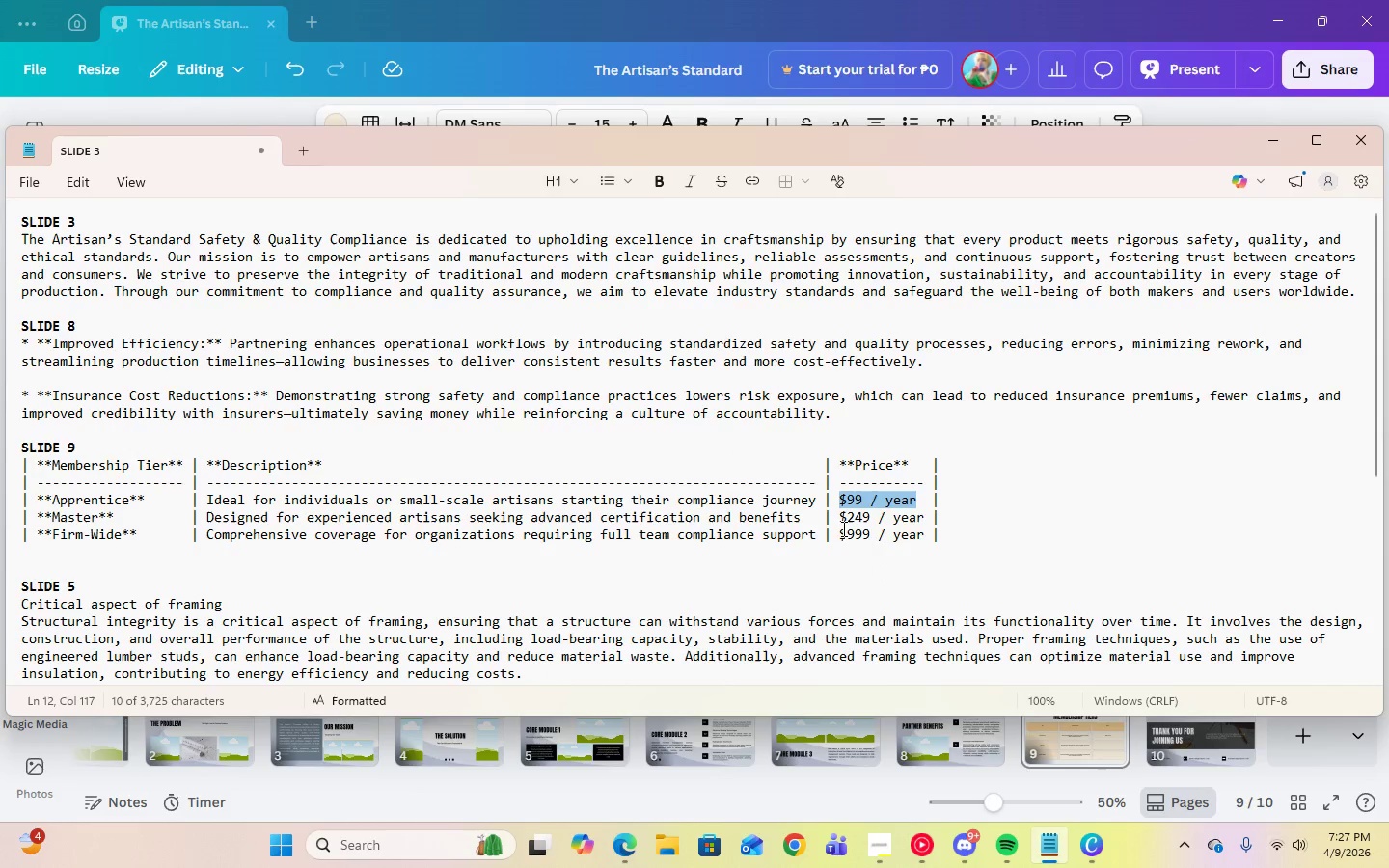 
left_click_drag(start_coordinate=[831, 518], to_coordinate=[926, 520])
 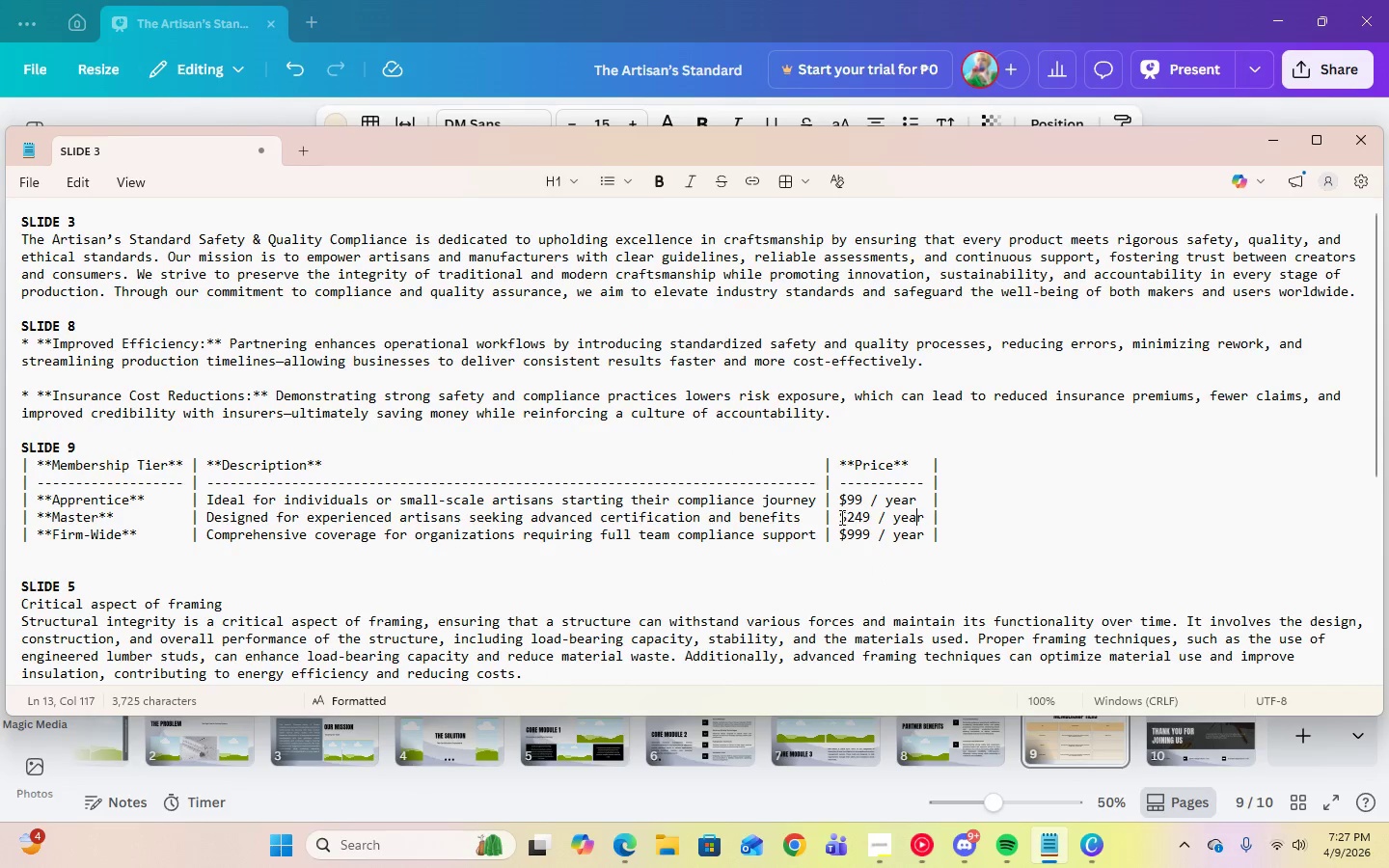 
left_click_drag(start_coordinate=[839, 516], to_coordinate=[925, 517])
 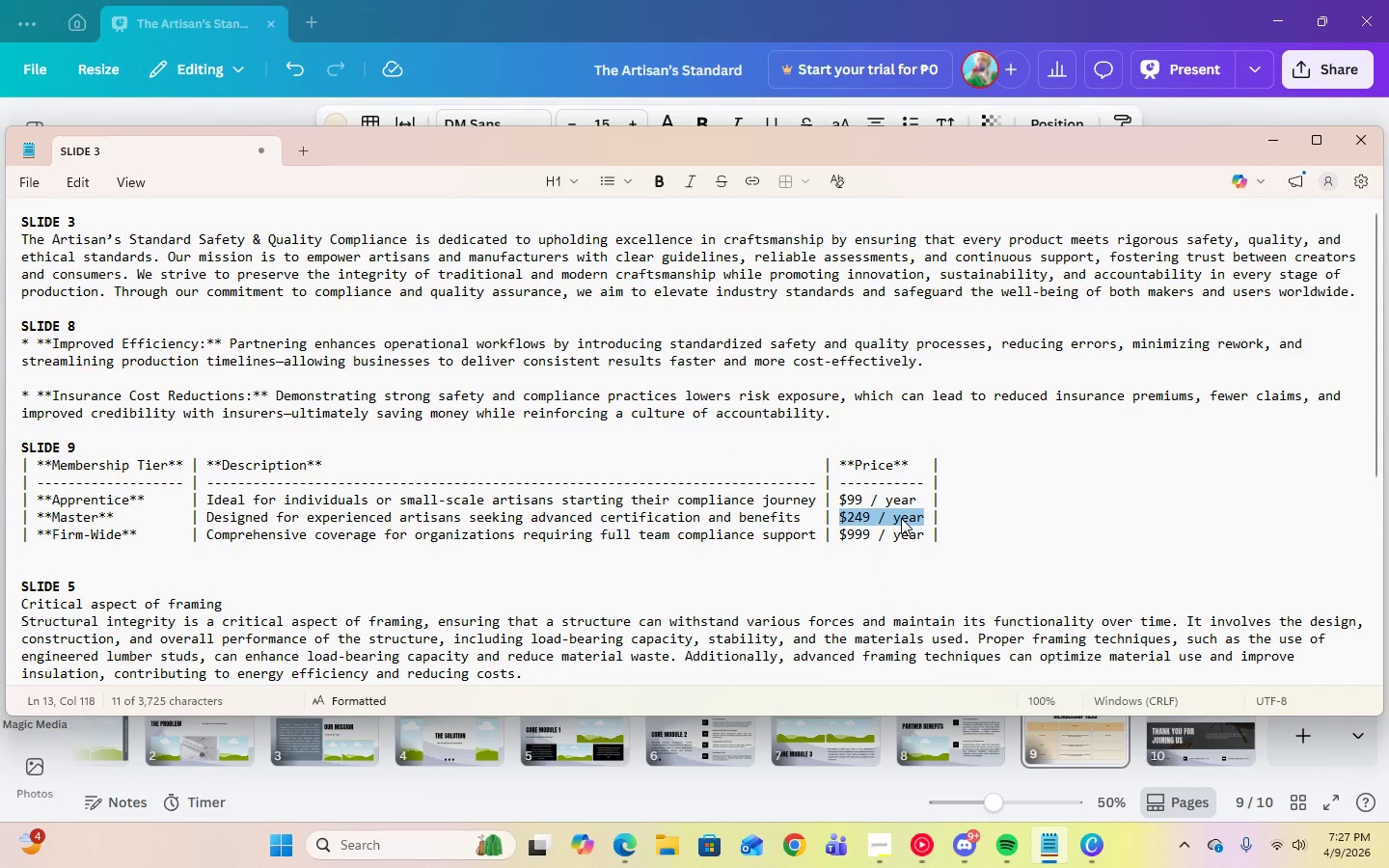 
right_click([901, 518])
 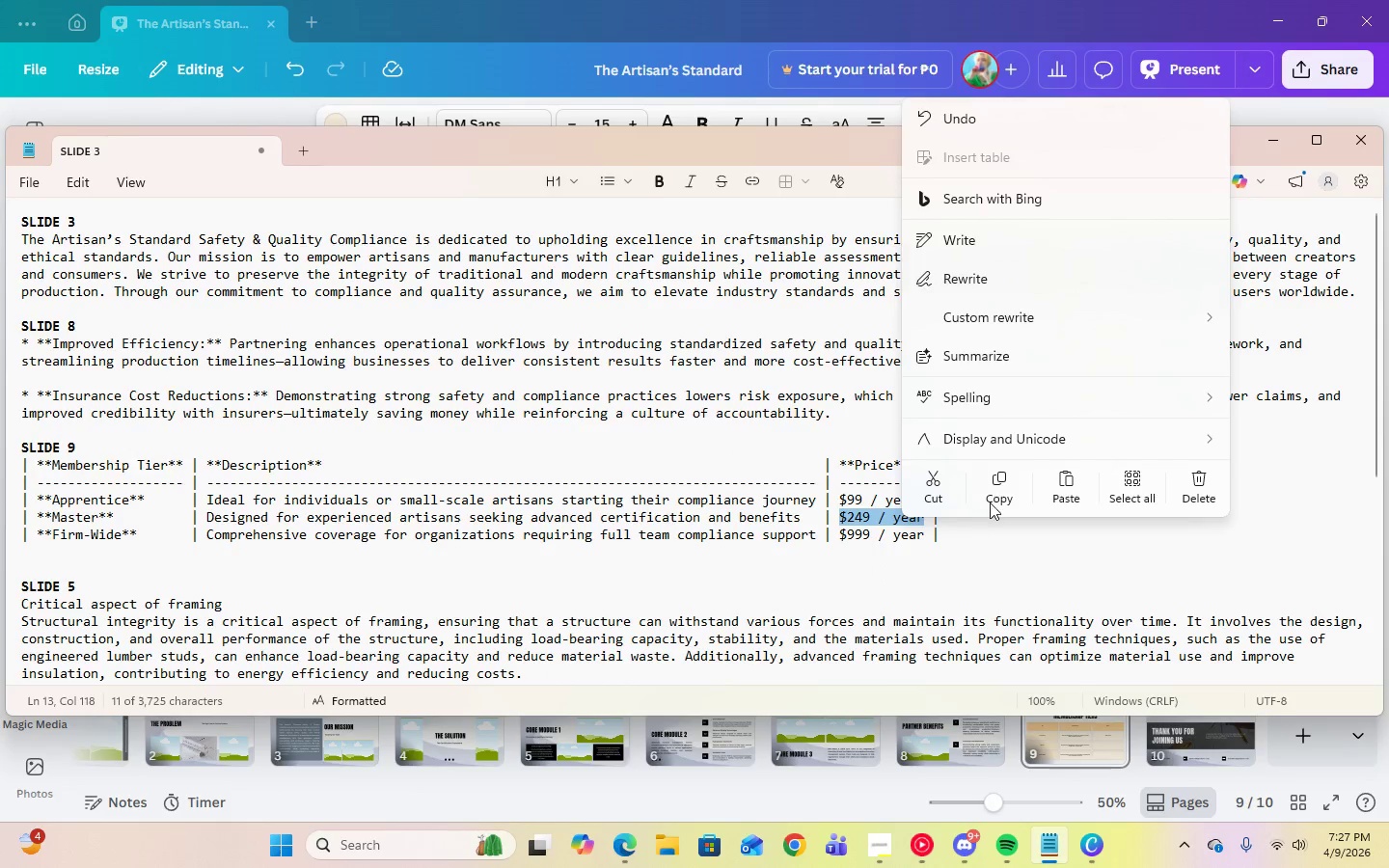 
left_click([993, 502])
 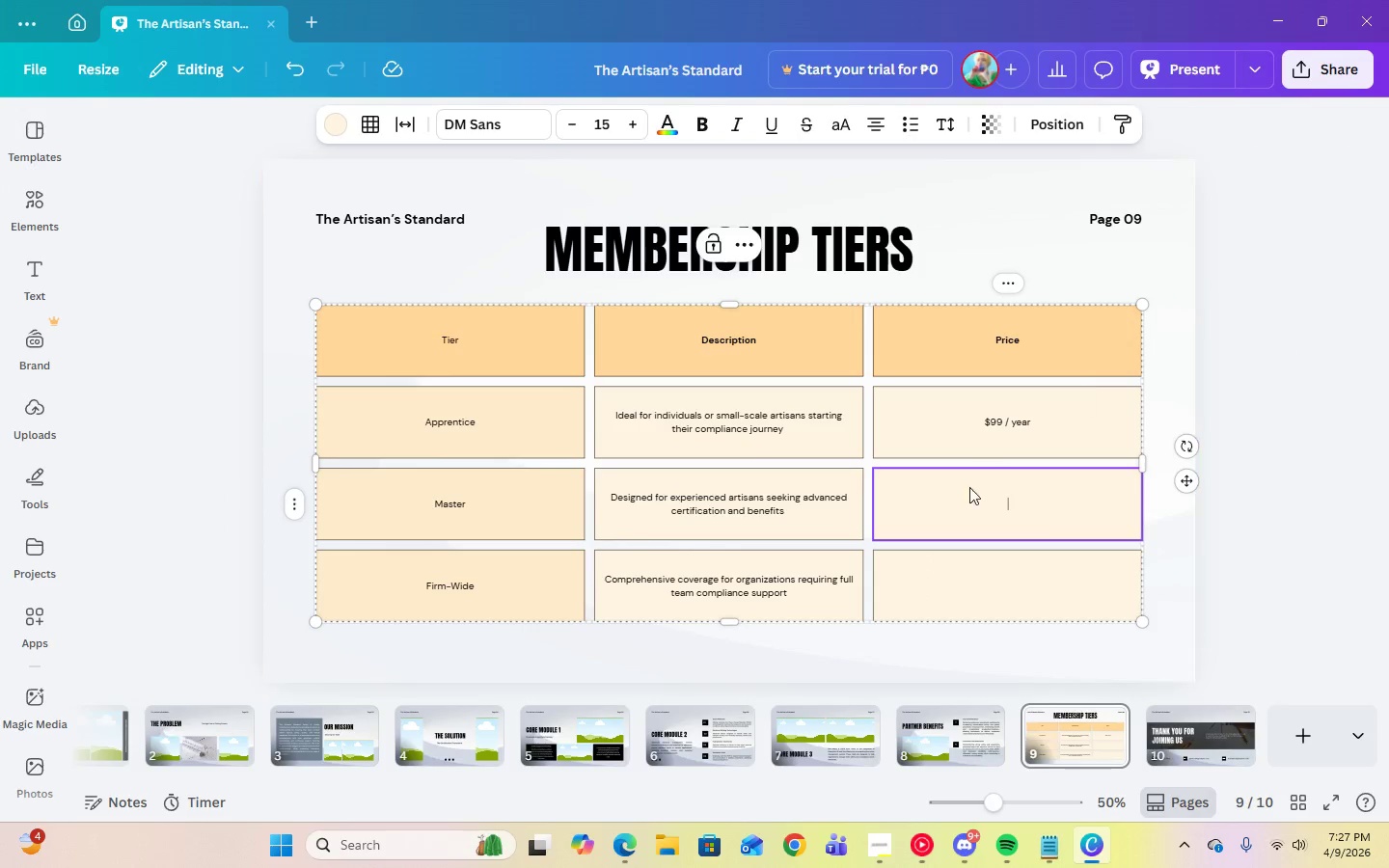 
right_click([968, 500])
 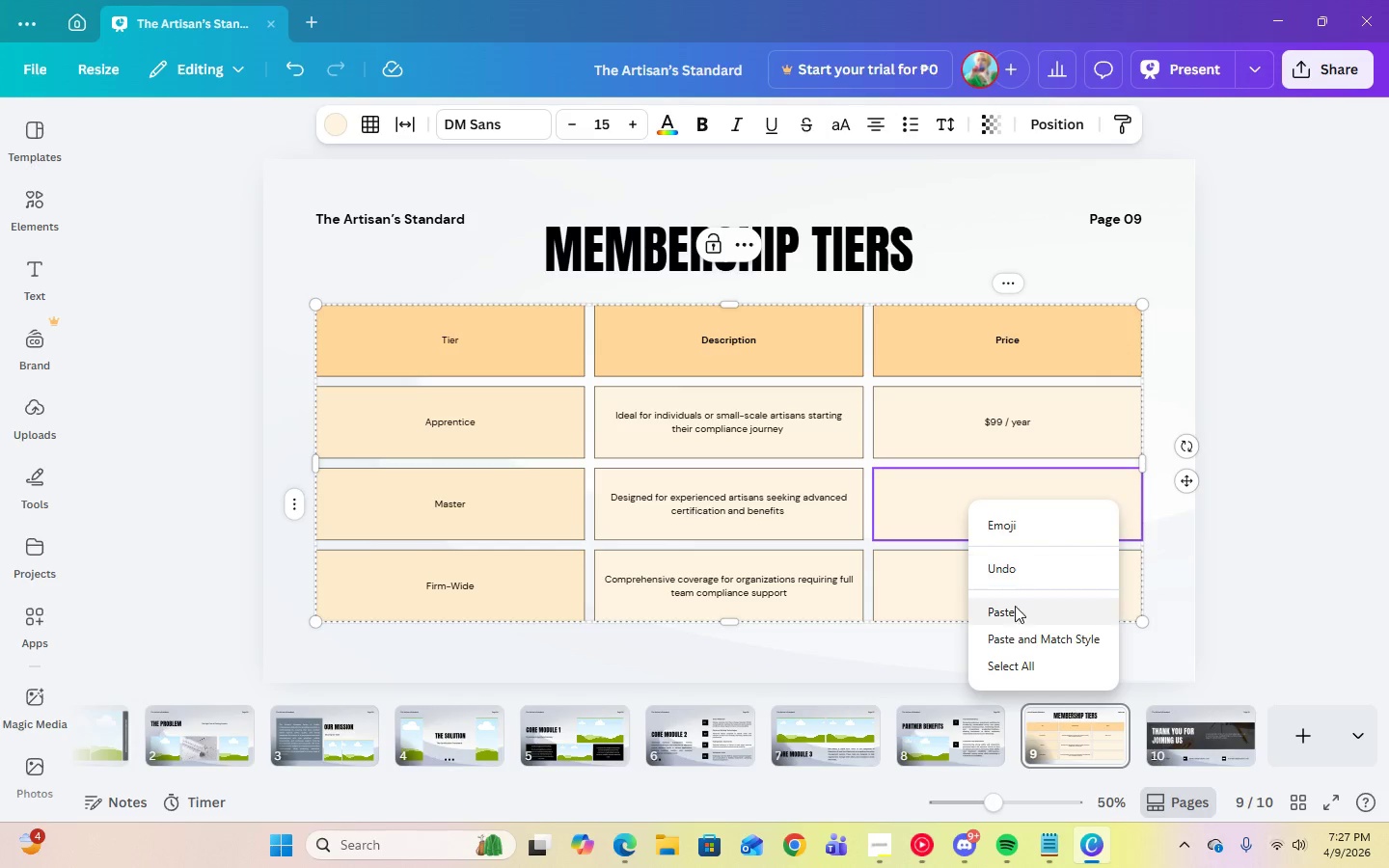 
left_click([1014, 603])
 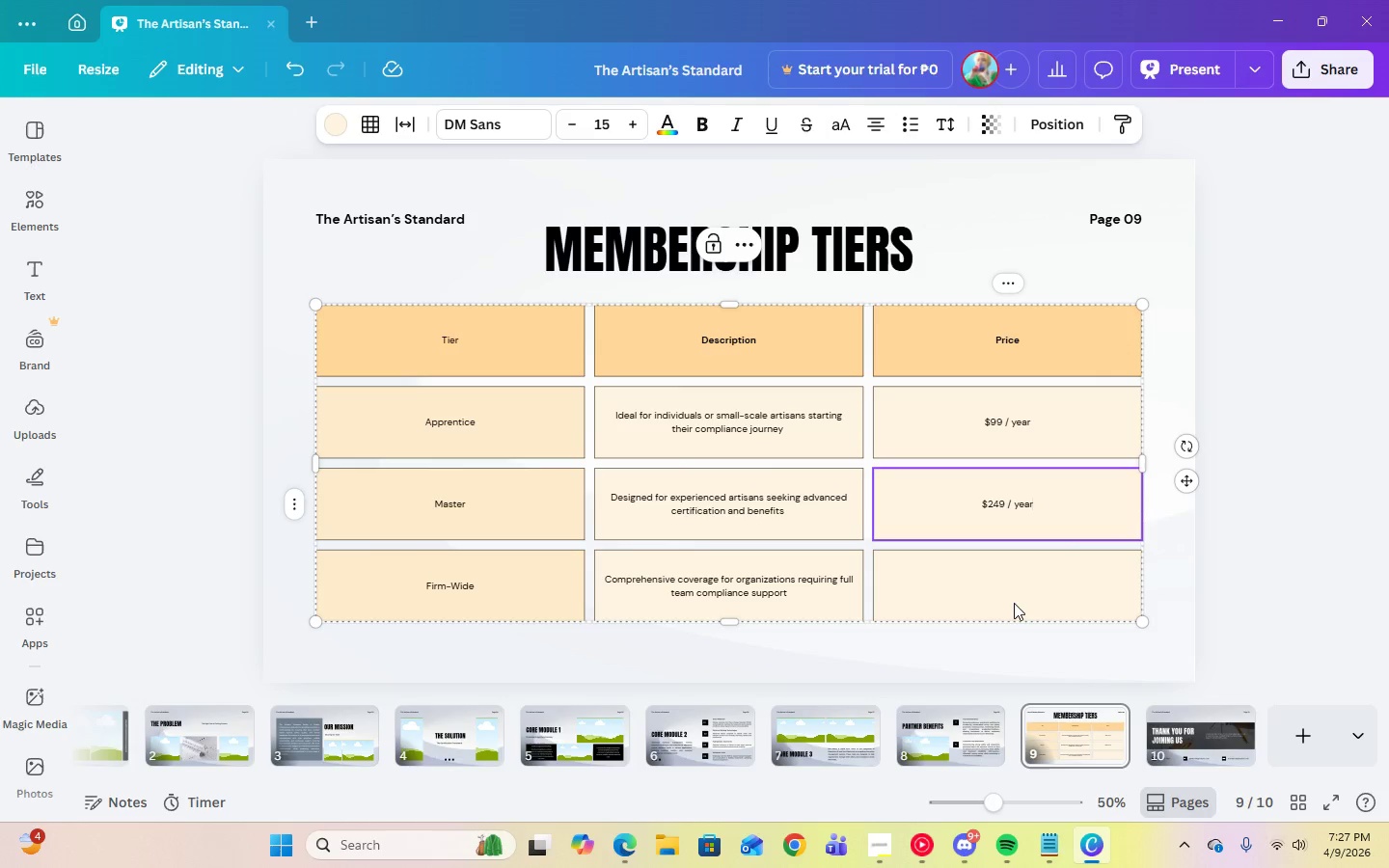 
key(ArrowDown)
 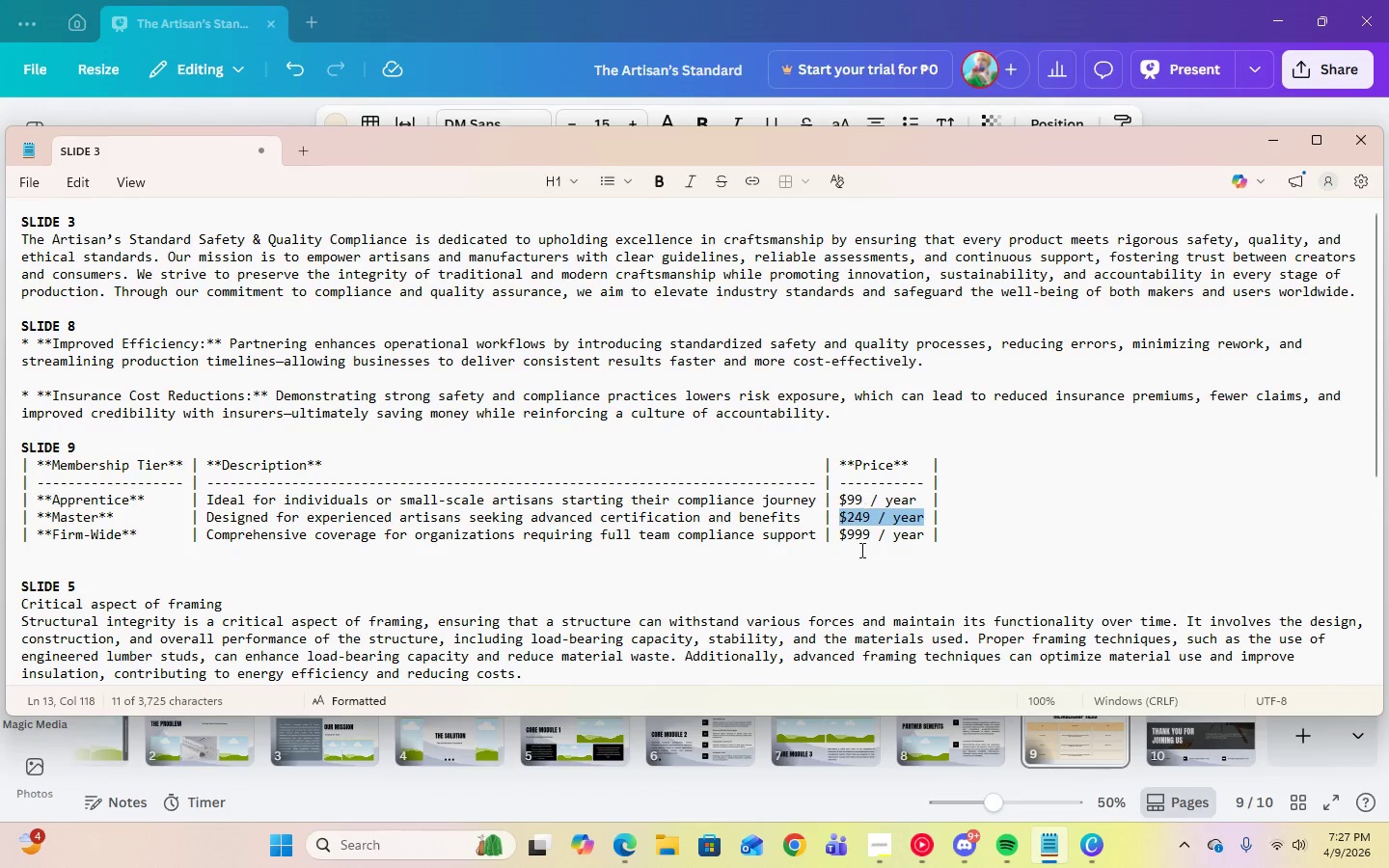 
left_click_drag(start_coordinate=[840, 539], to_coordinate=[926, 538])
 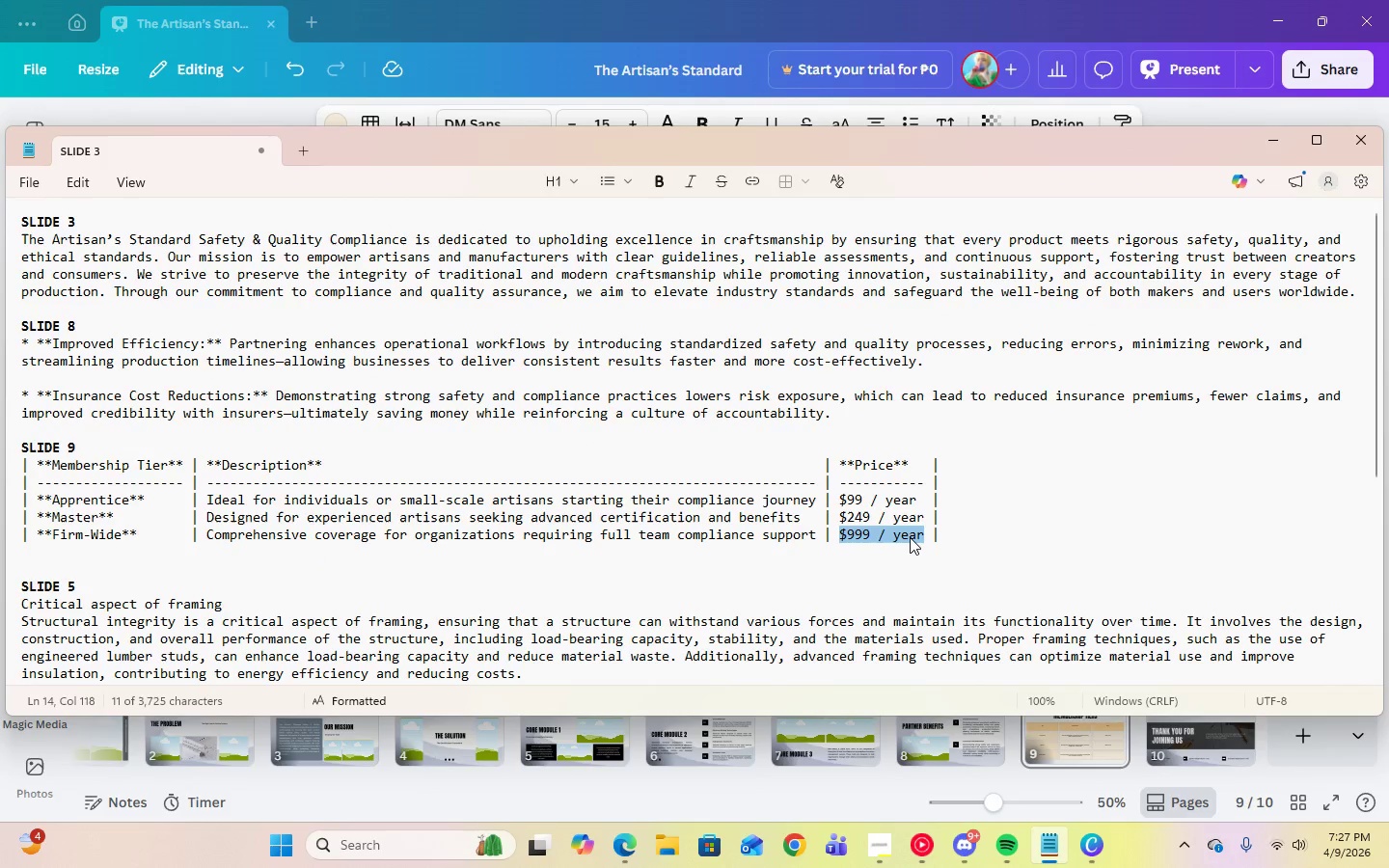 
right_click([910, 537])
 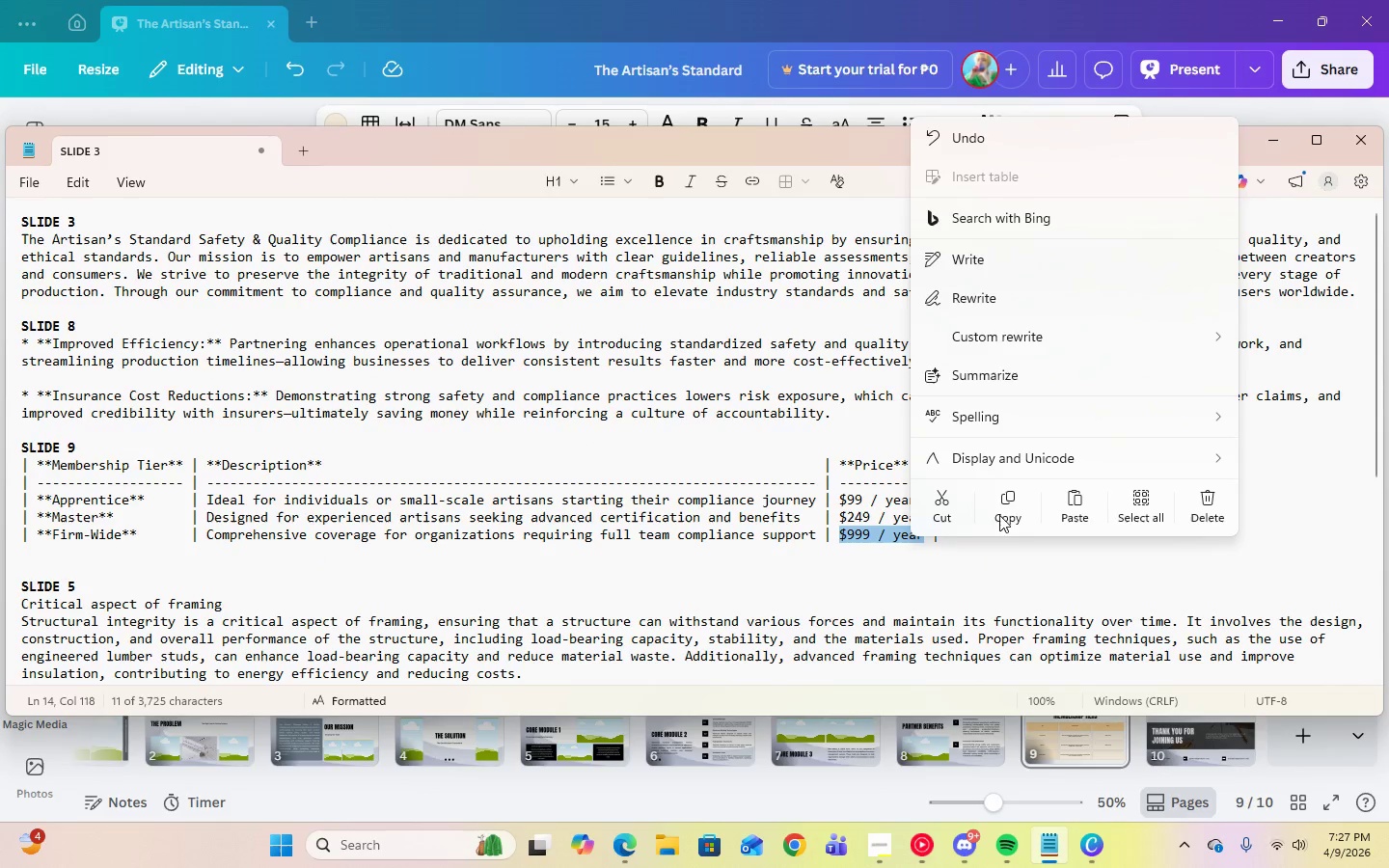 
left_click([1005, 504])
 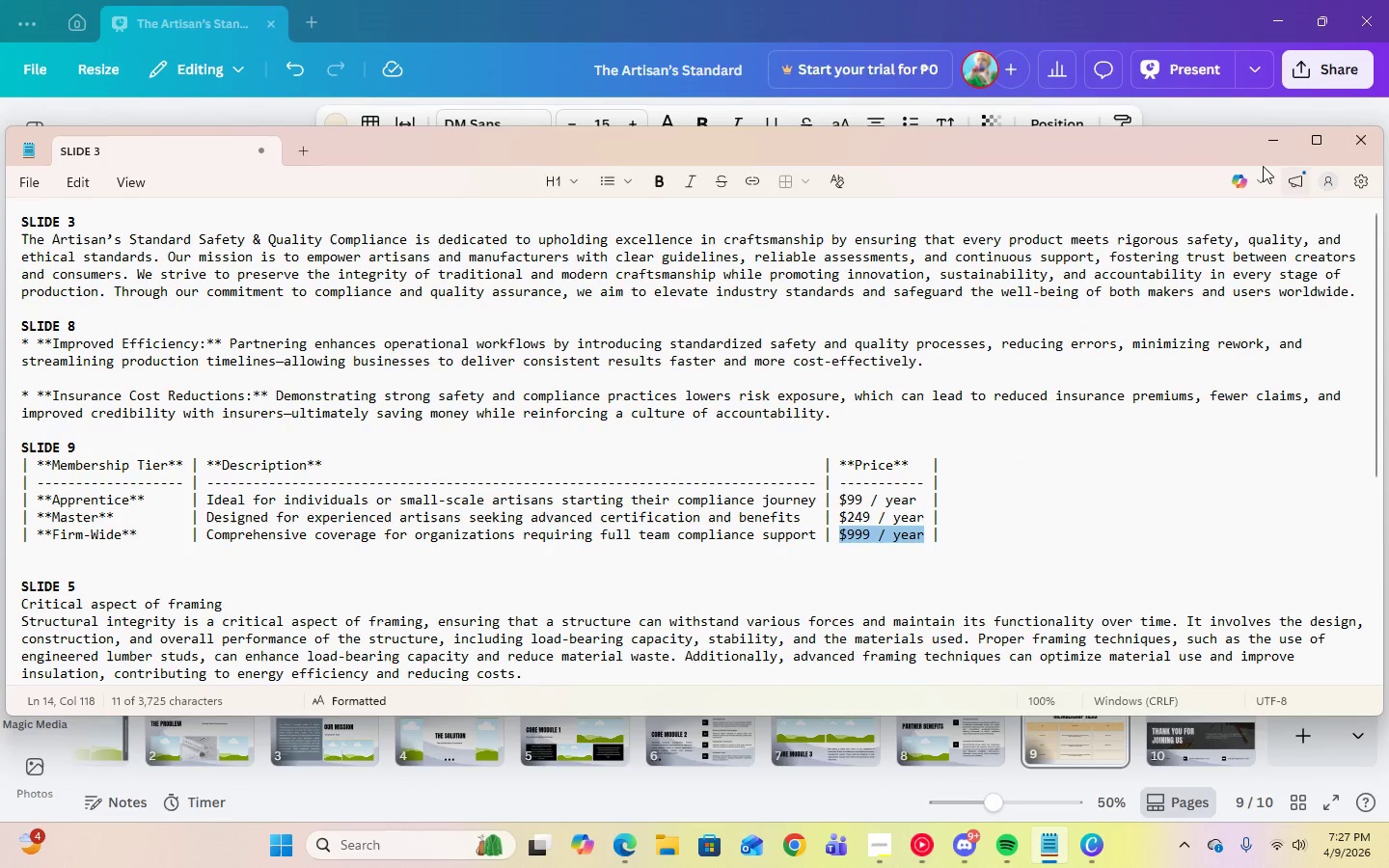 
left_click([1263, 142])
 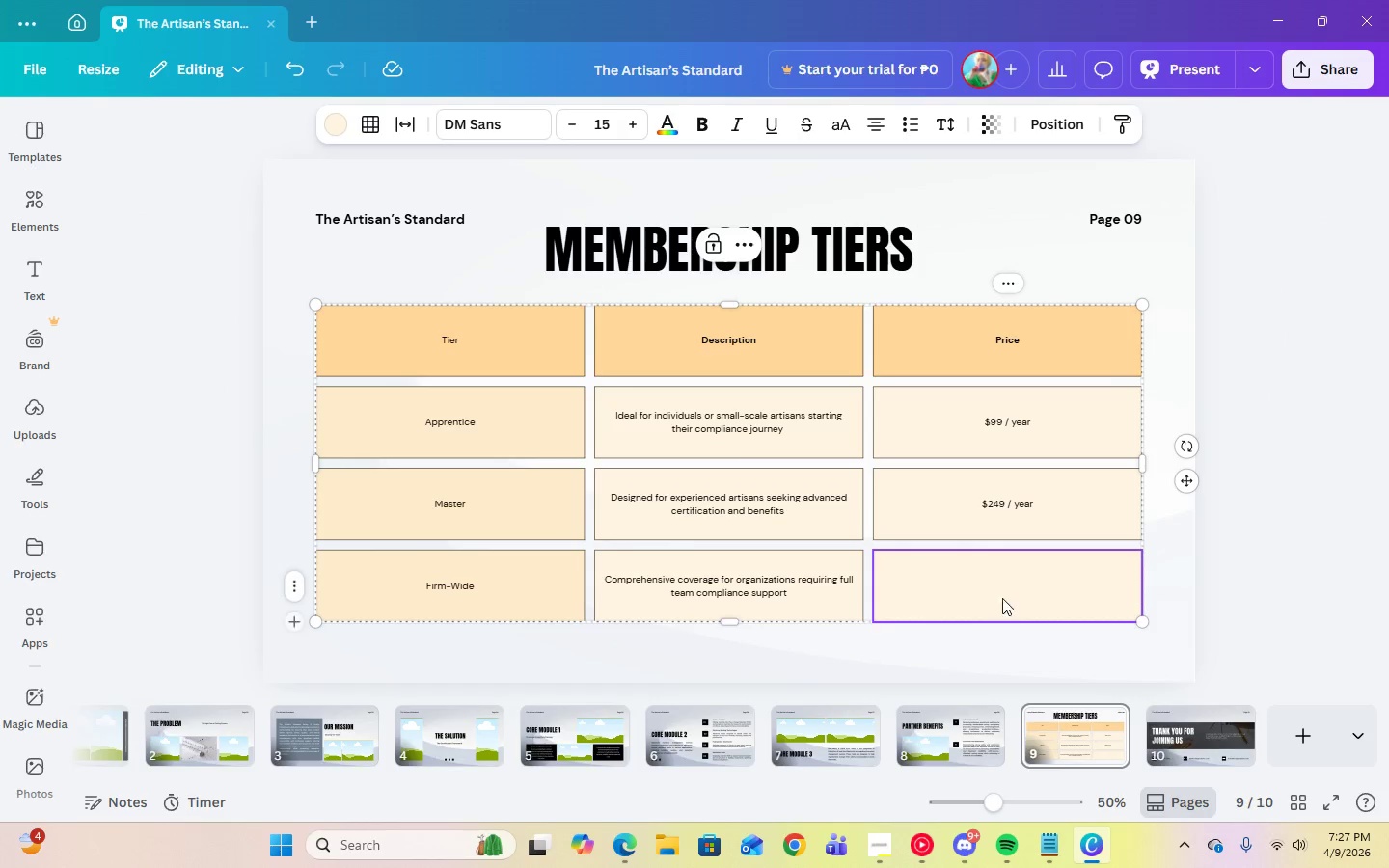 
right_click([1006, 590])
 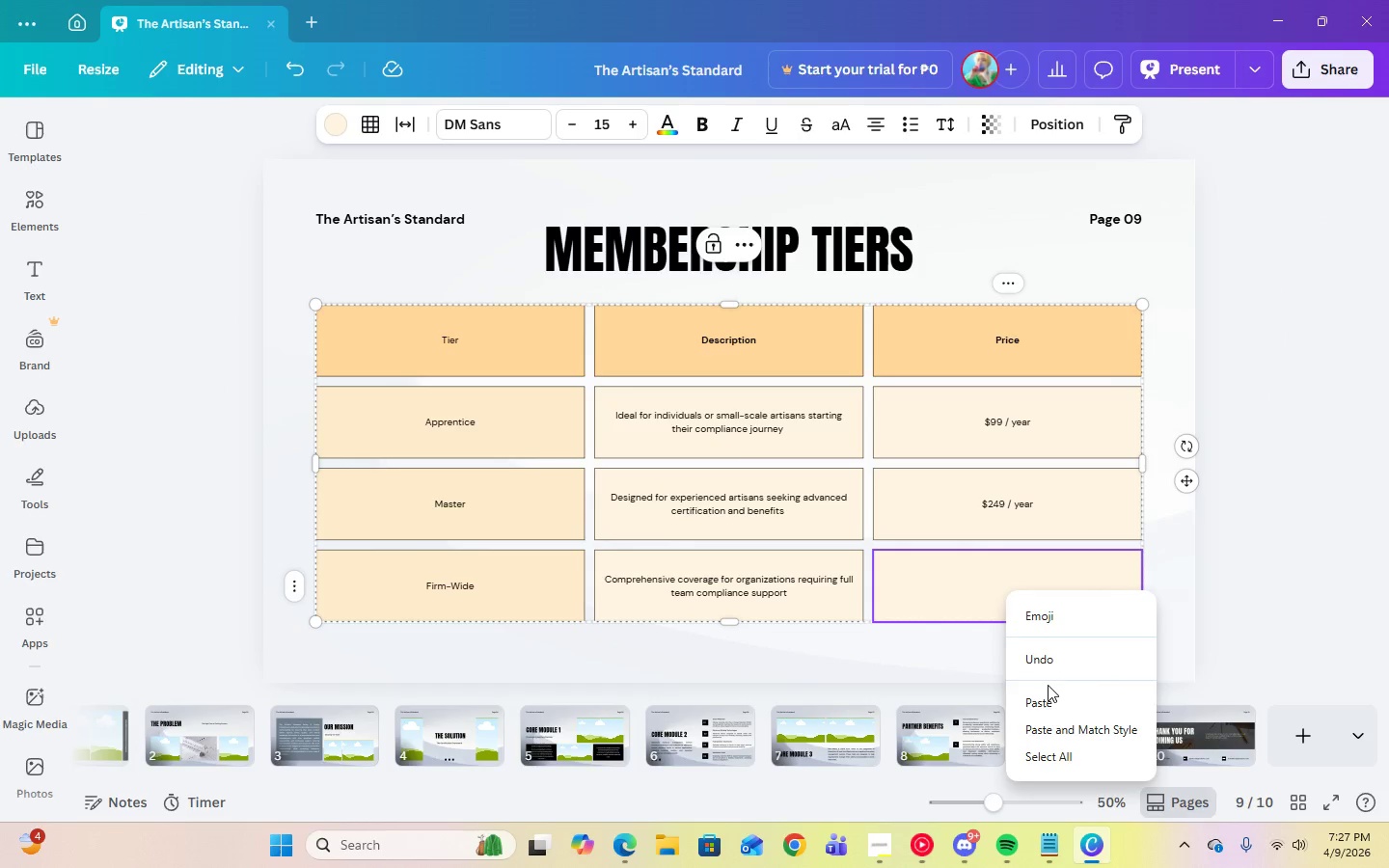 
left_click([1048, 694])
 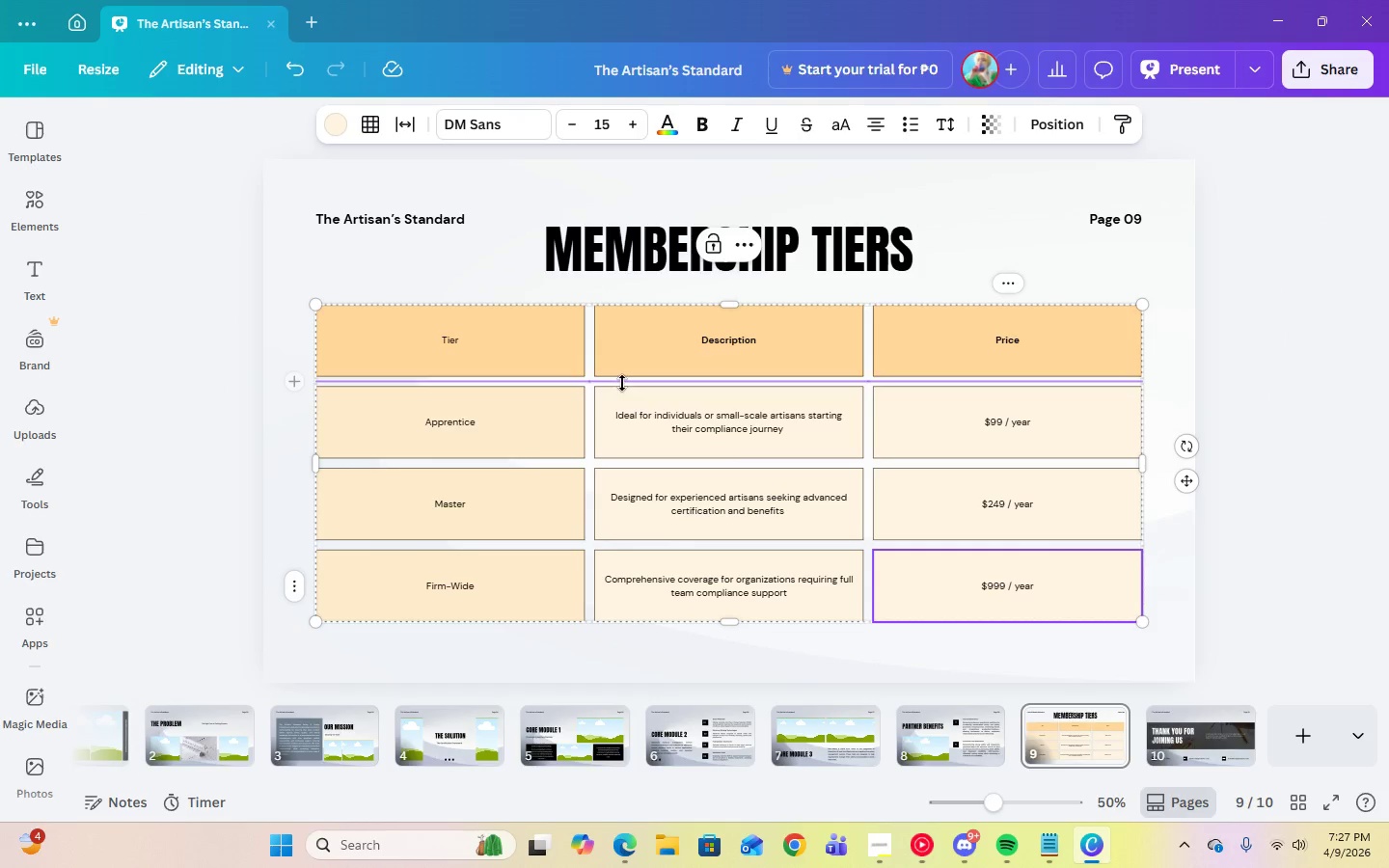 
left_click([496, 352])
 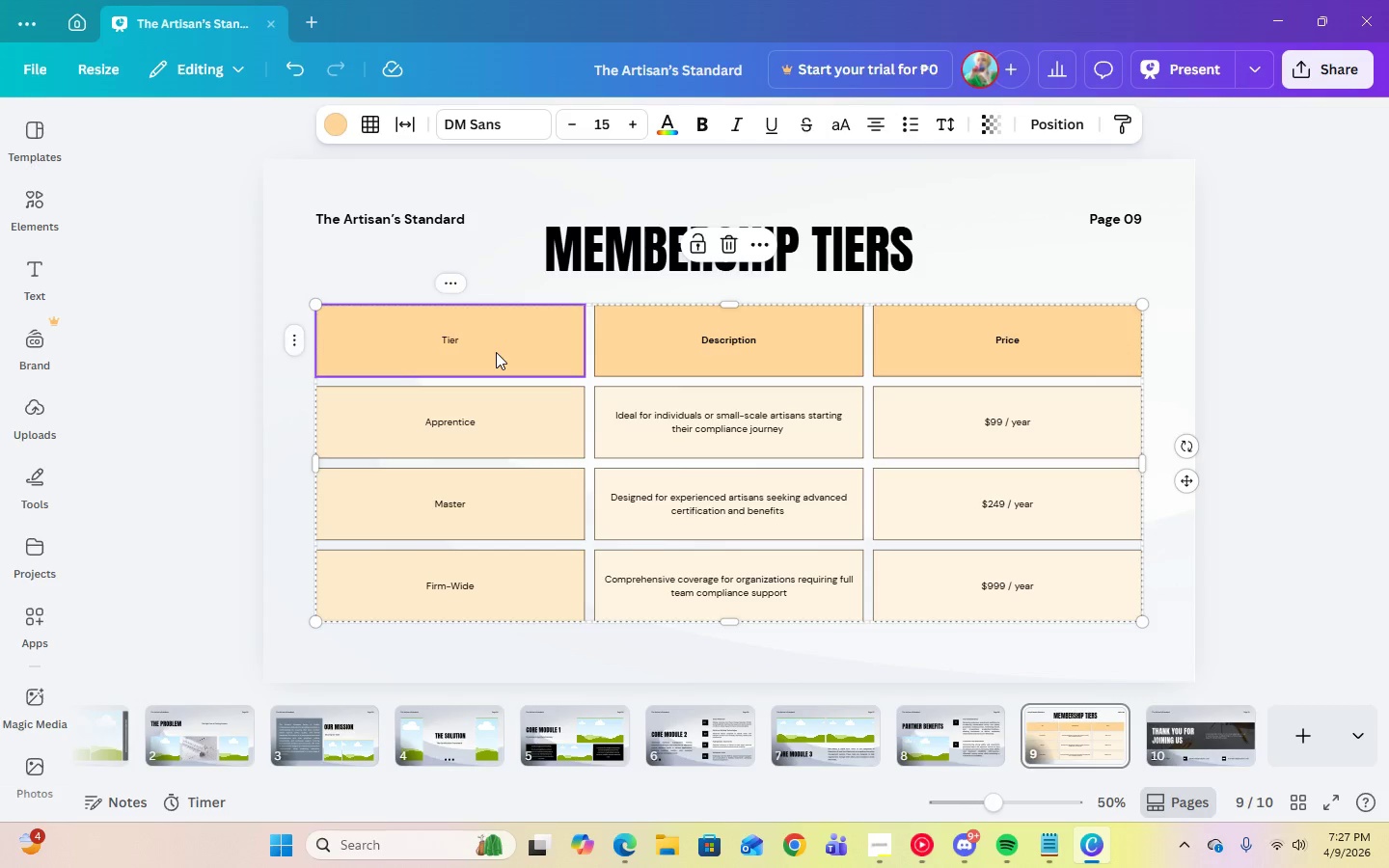 
left_click_drag(start_coordinate=[496, 352], to_coordinate=[990, 580])
 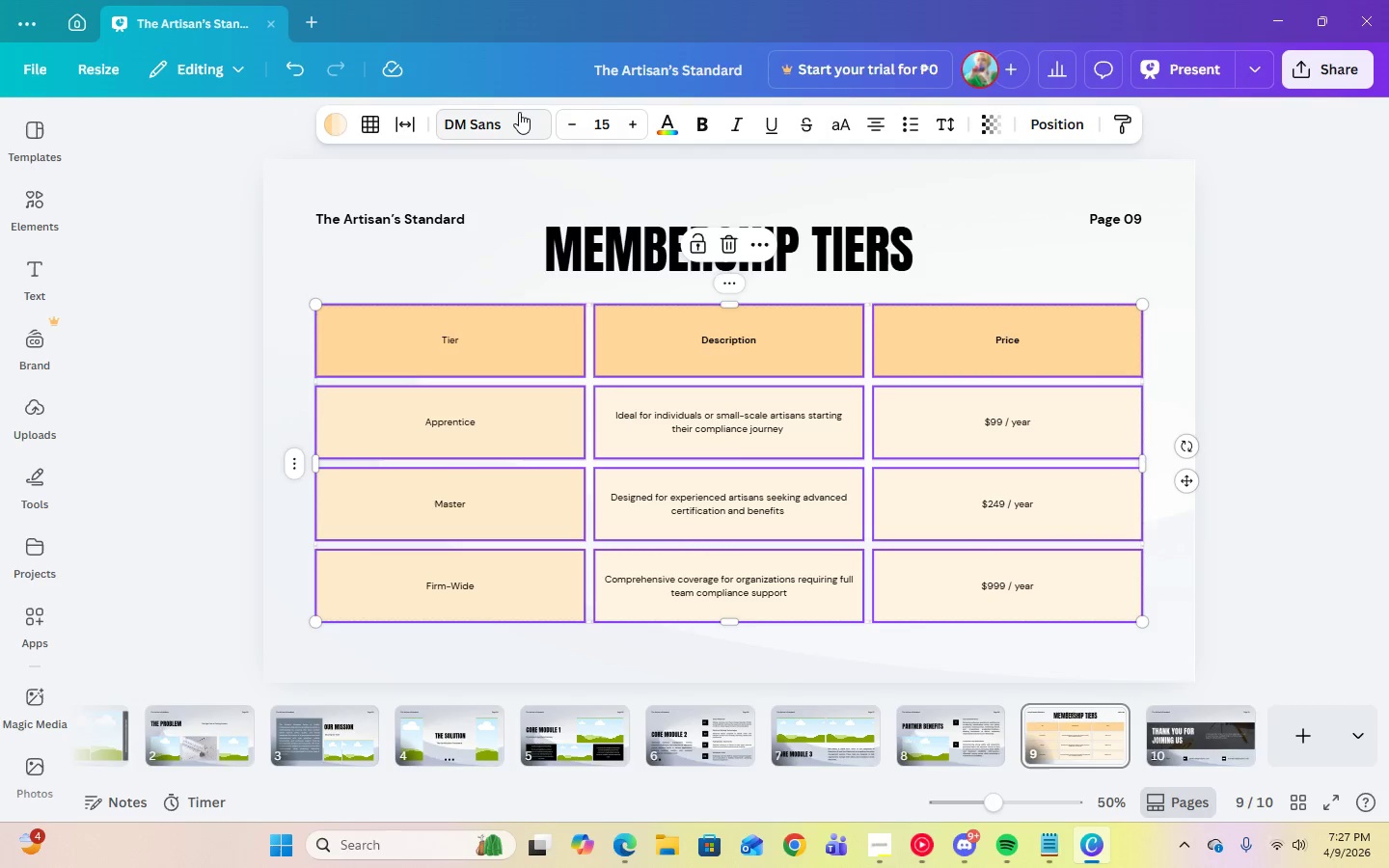 
left_click([519, 115])
 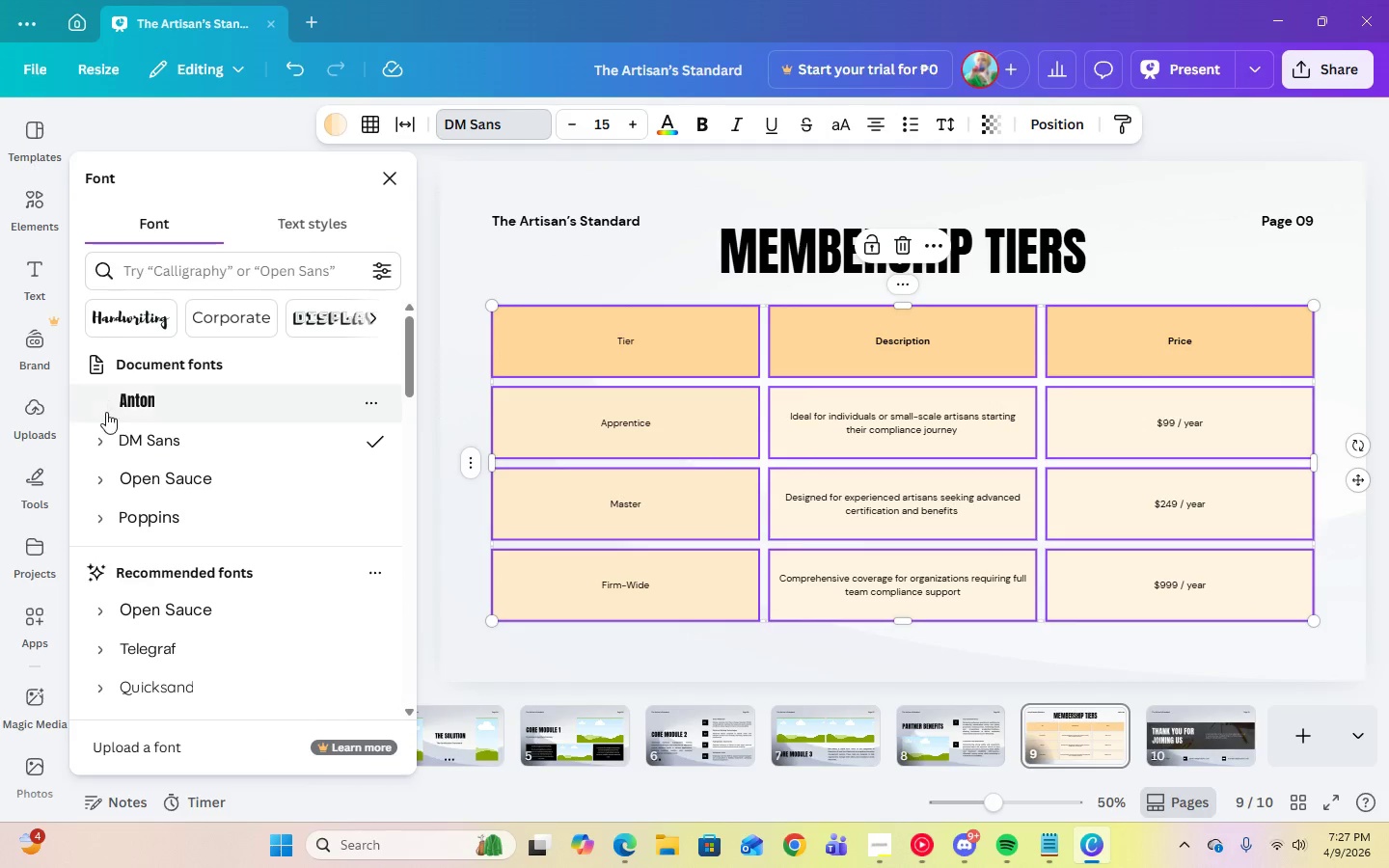 
left_click([99, 440])
 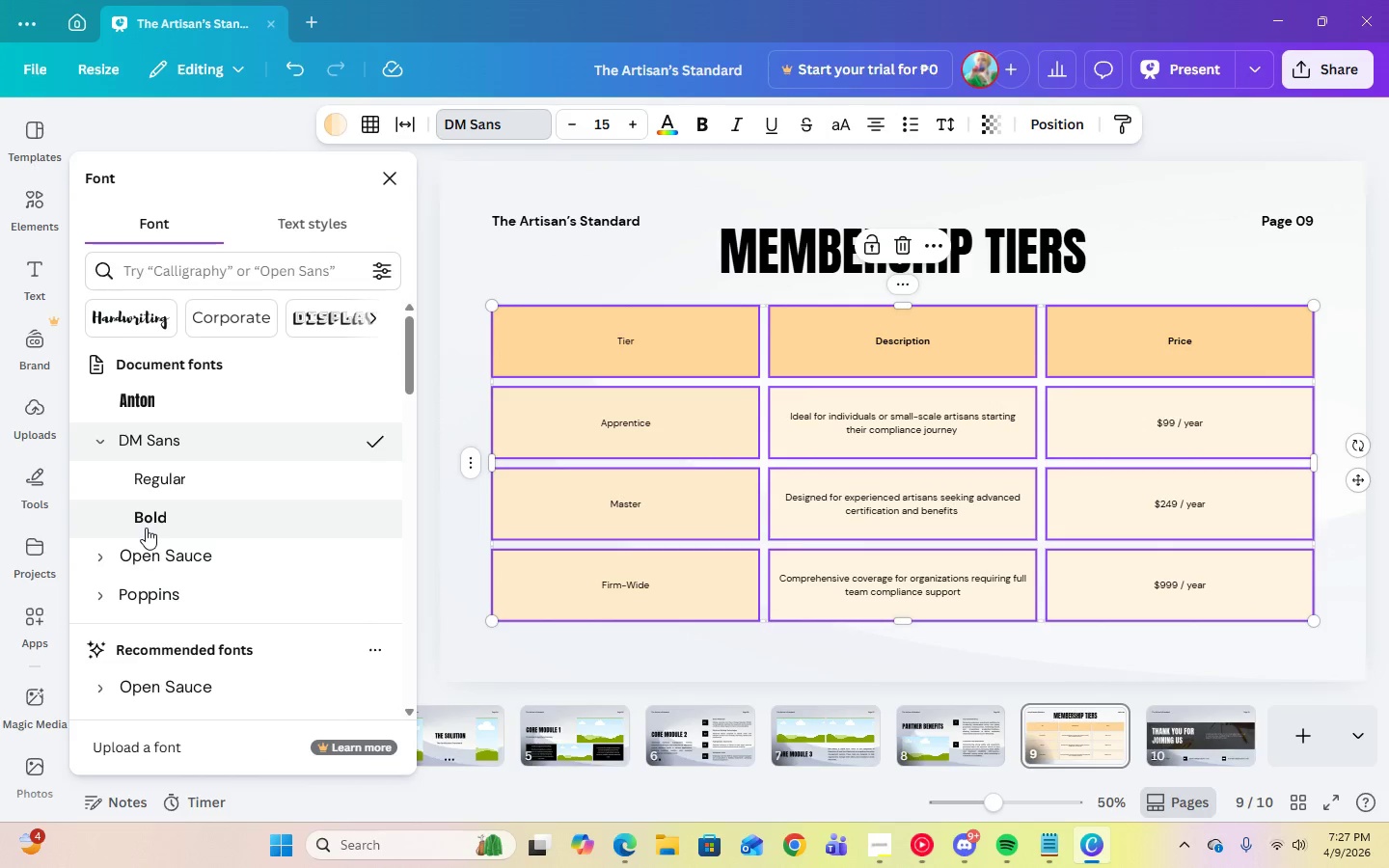 
left_click([146, 528])
 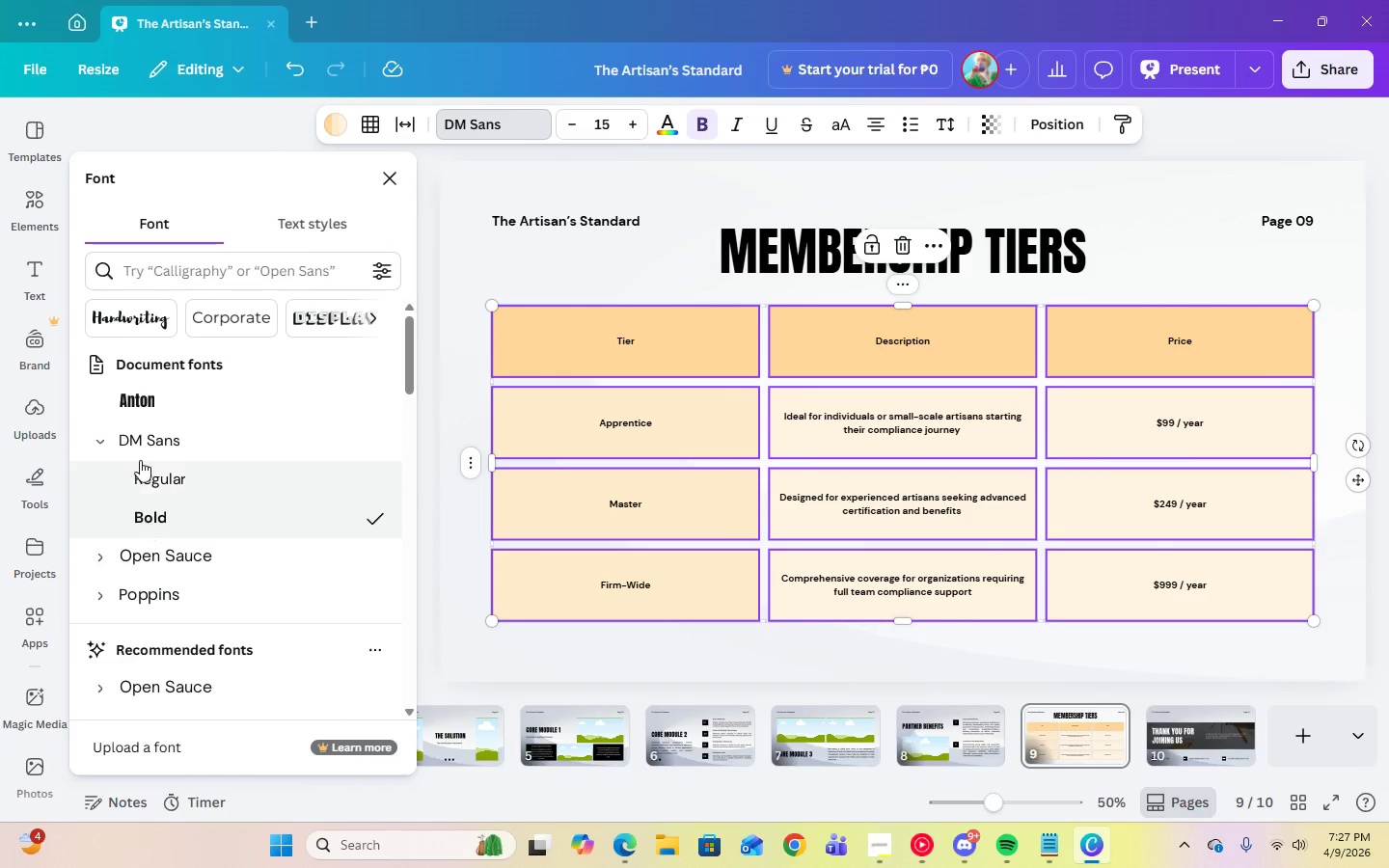 
left_click([139, 395])
 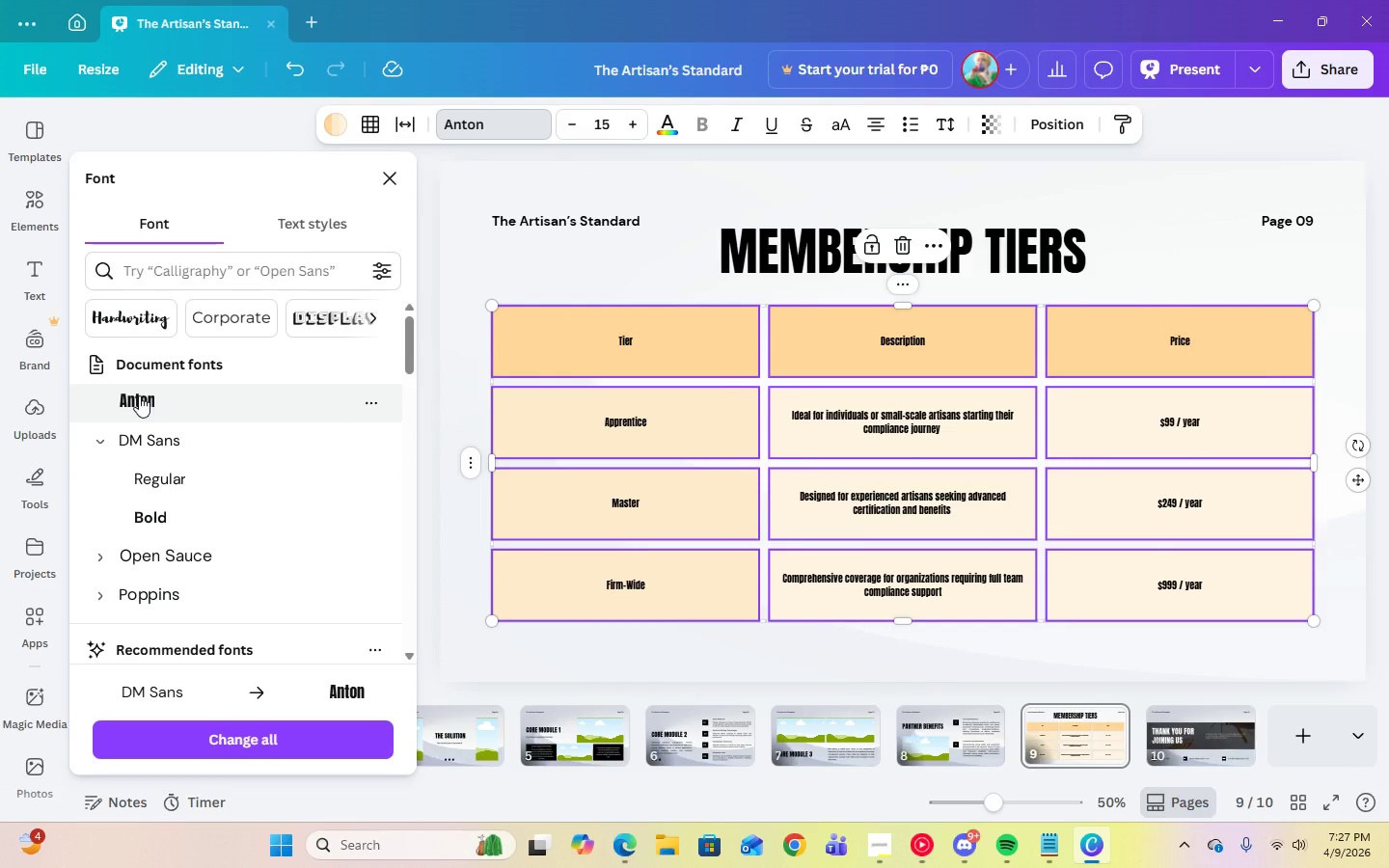 
left_click([160, 516])
 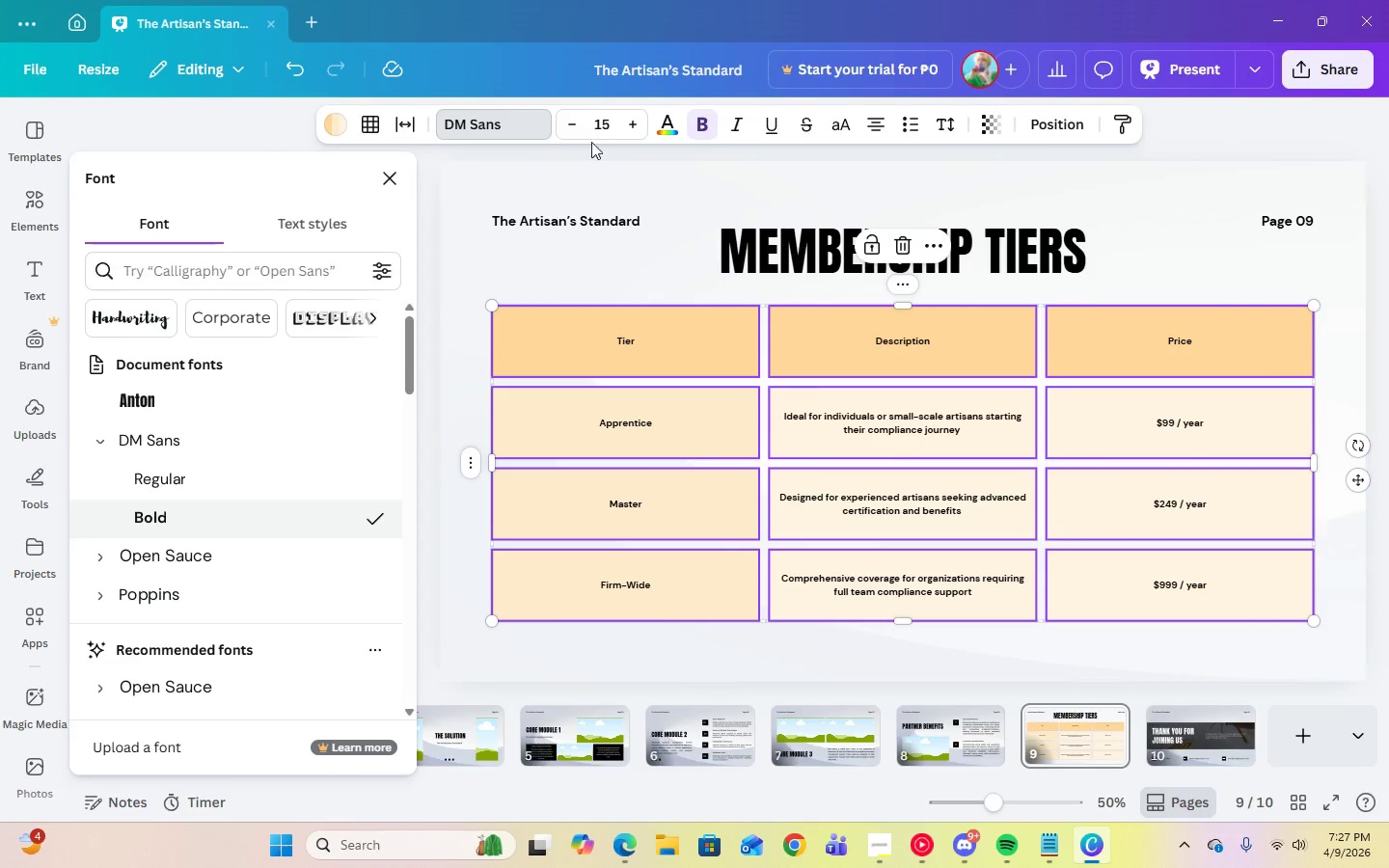 
left_click([613, 128])
 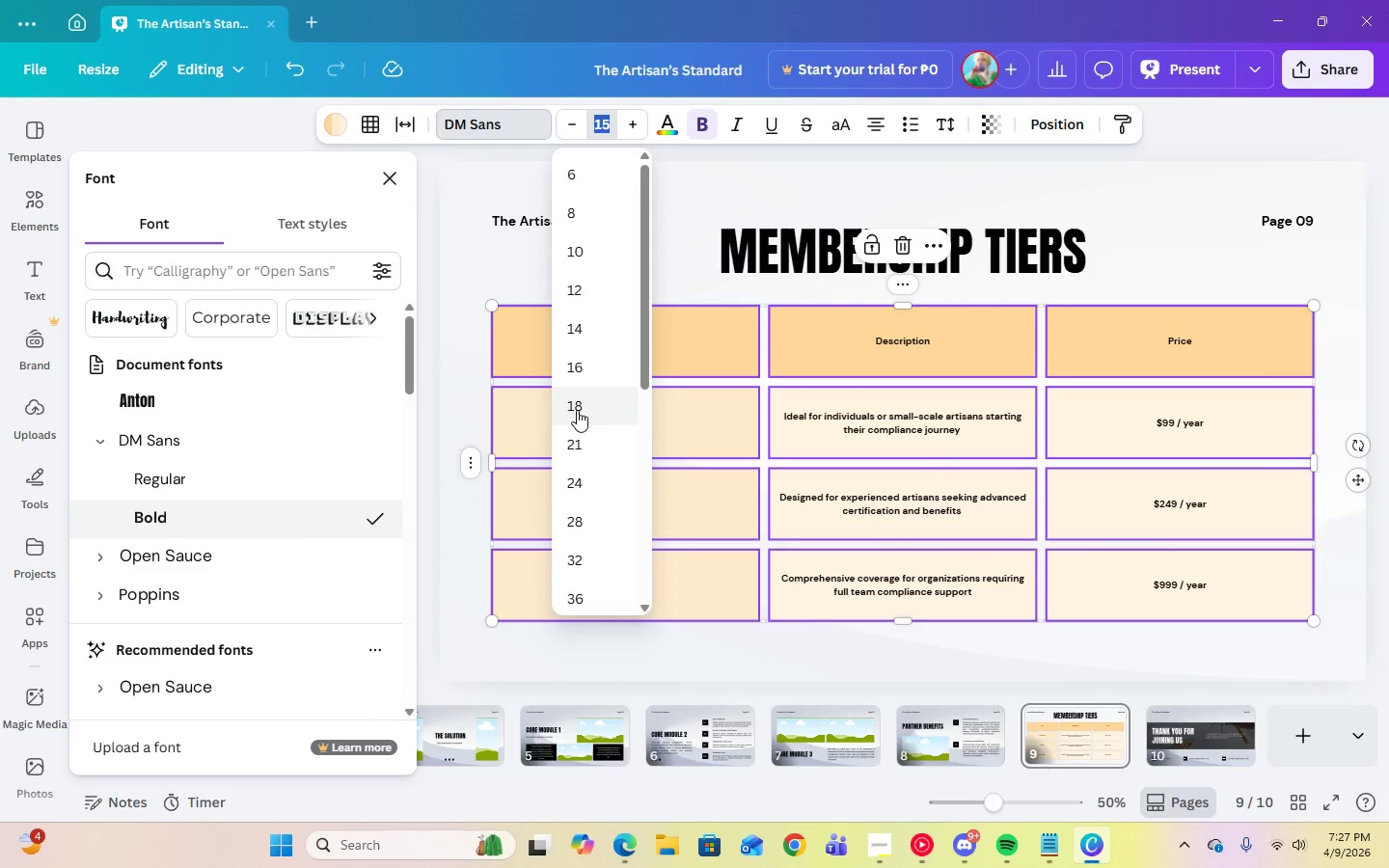 
left_click([584, 441])
 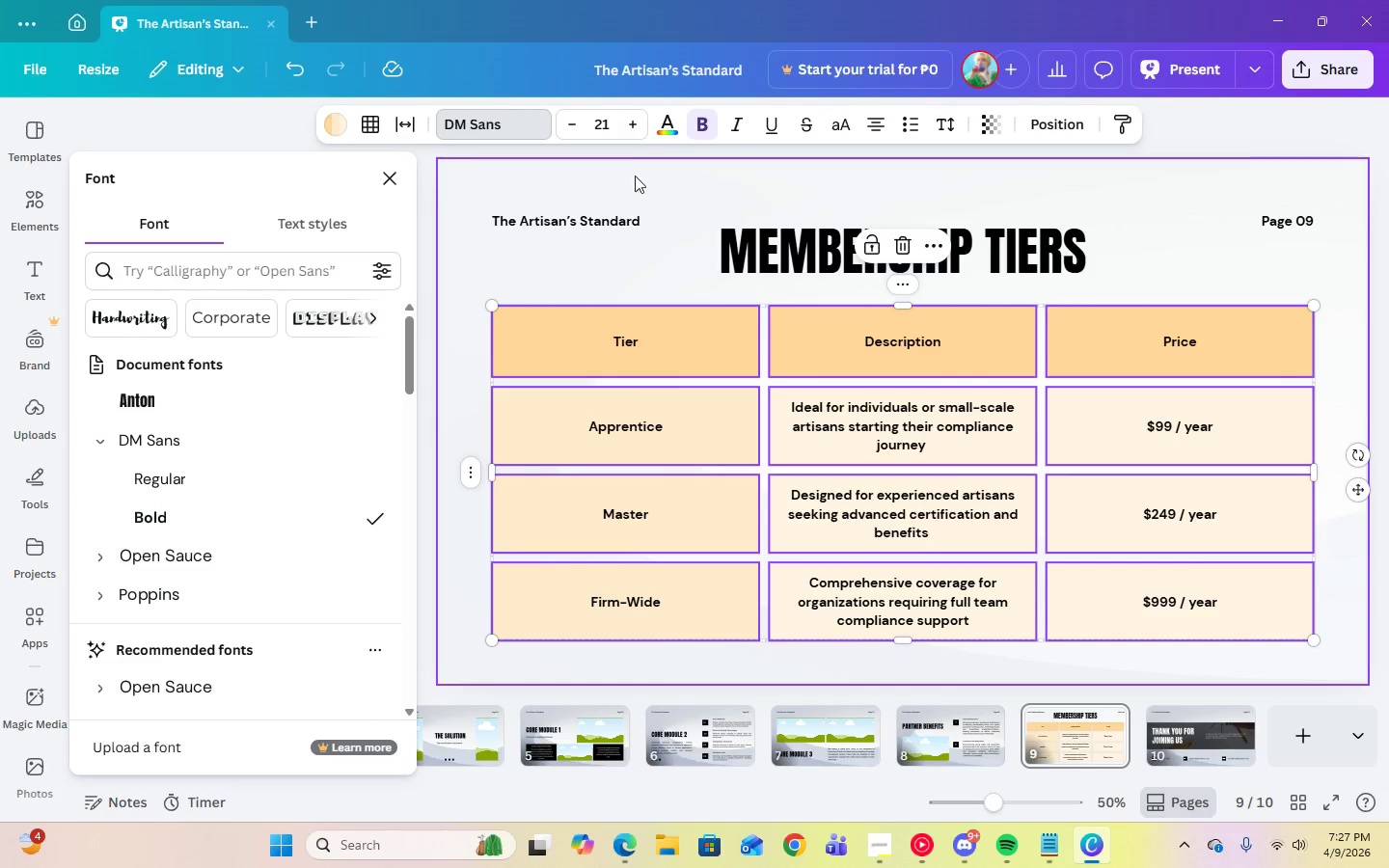 
left_click([605, 135])
 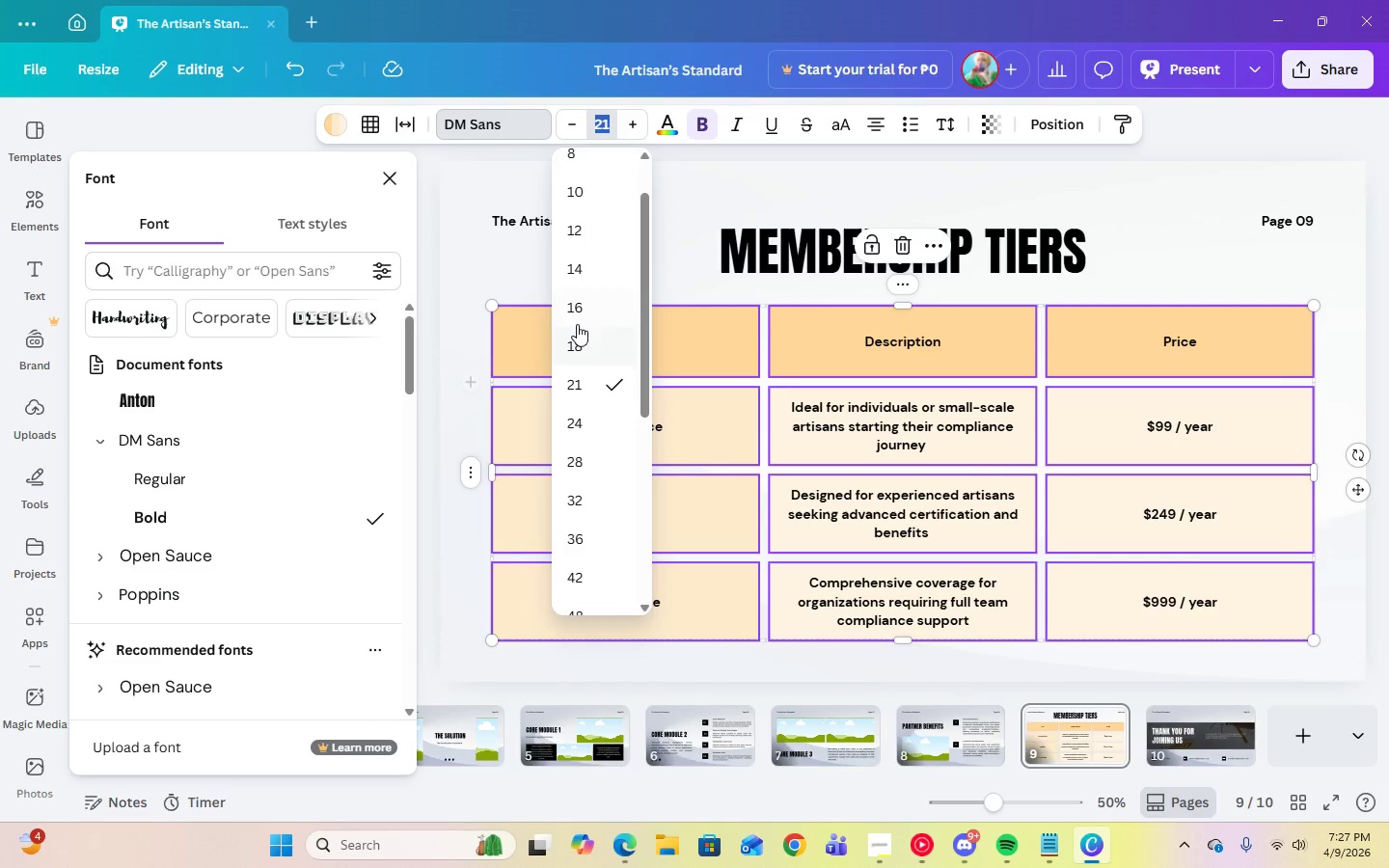 
left_click([580, 330])
 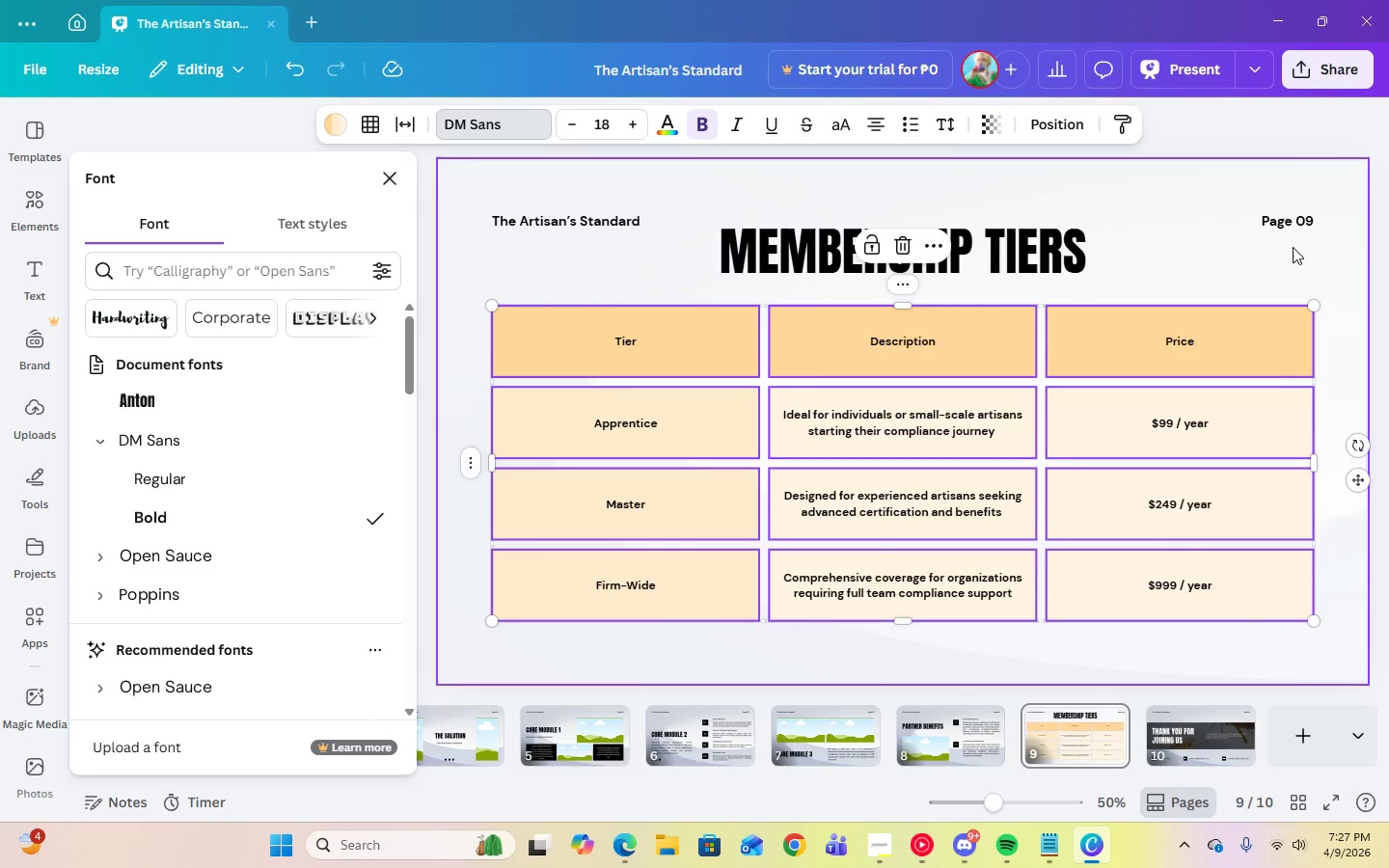 
left_click([1265, 268])
 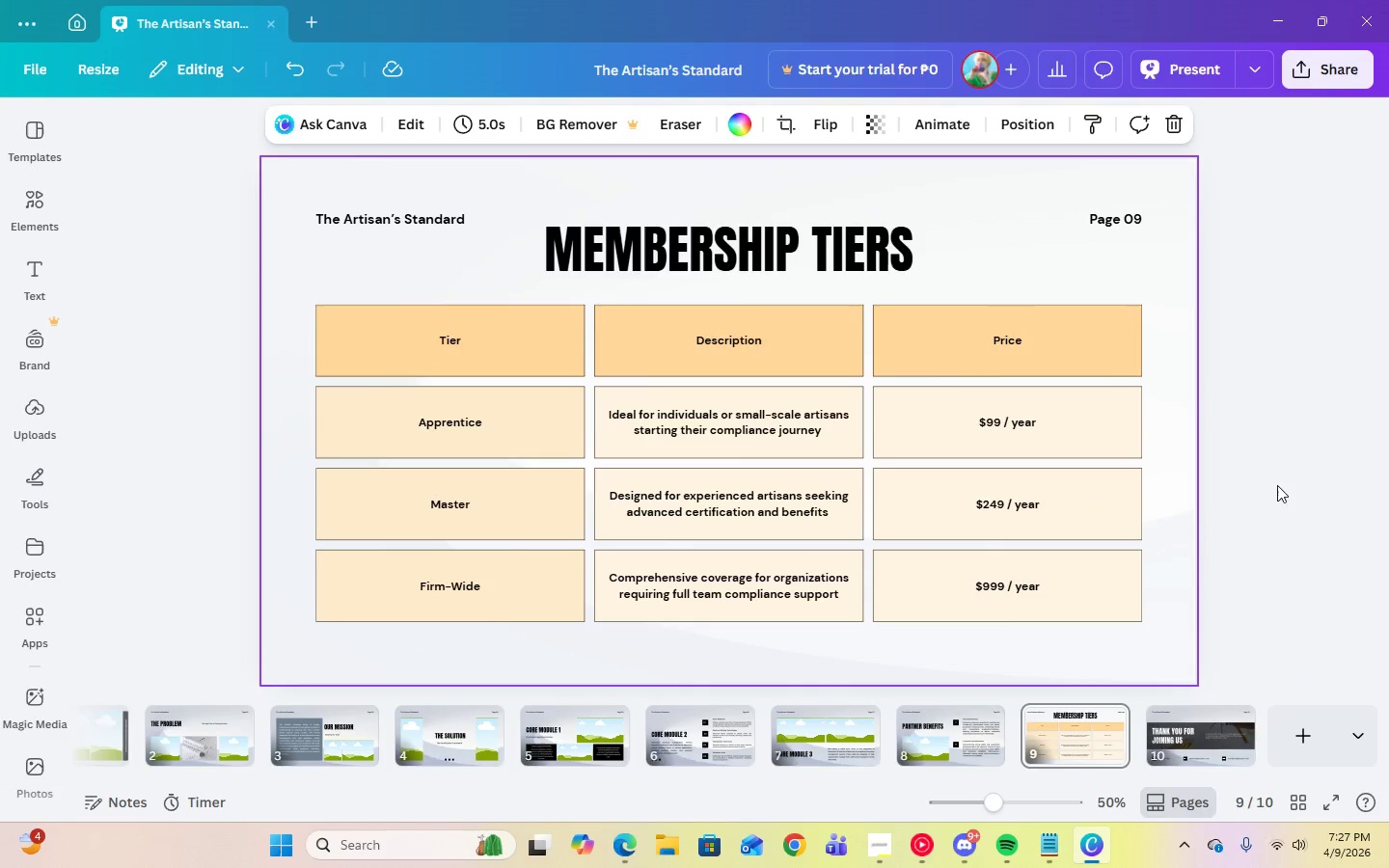 
left_click([1357, 487])
 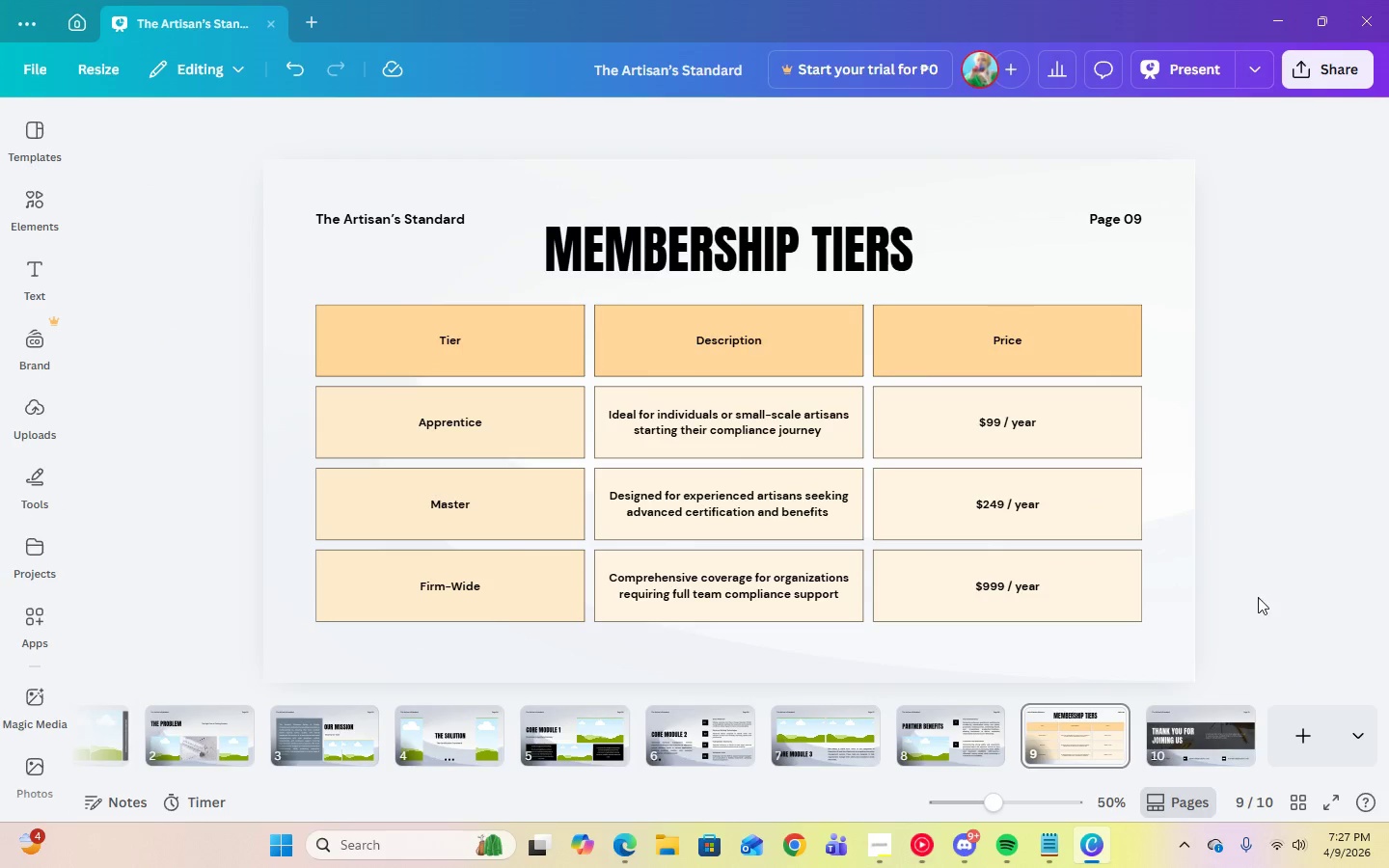 
left_click([1225, 718])
 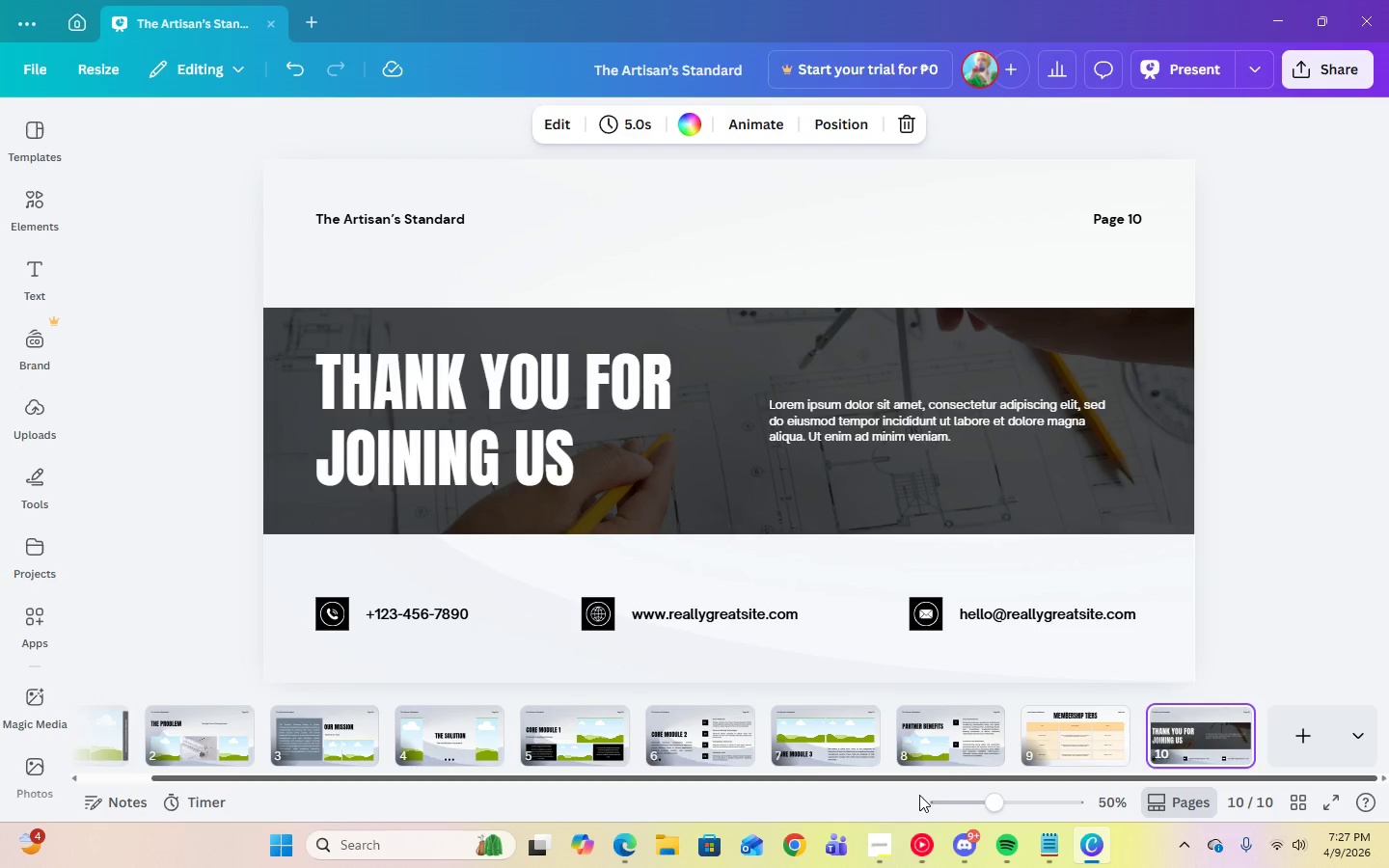 
left_click([885, 853])